 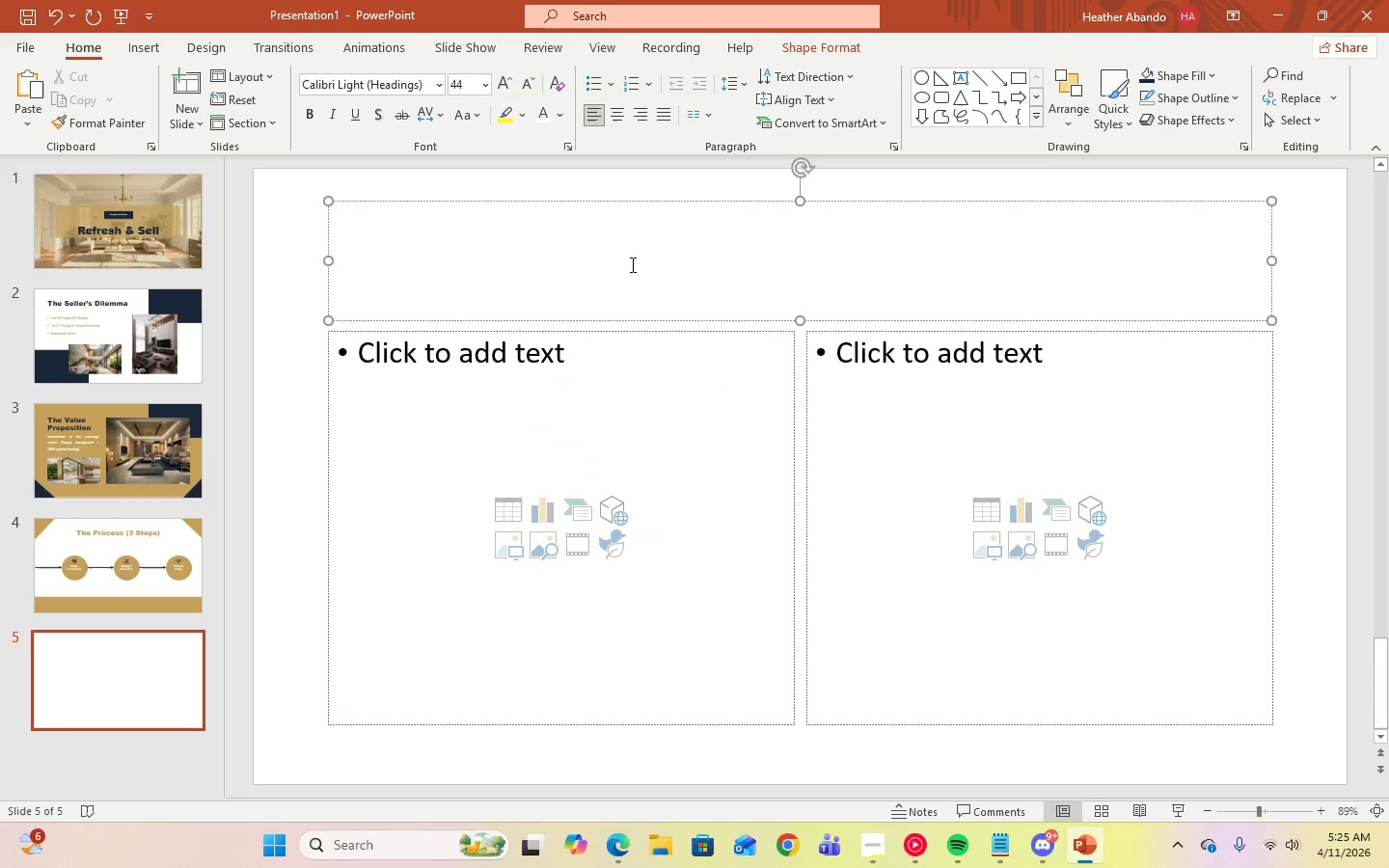 
type(financial clarity)
 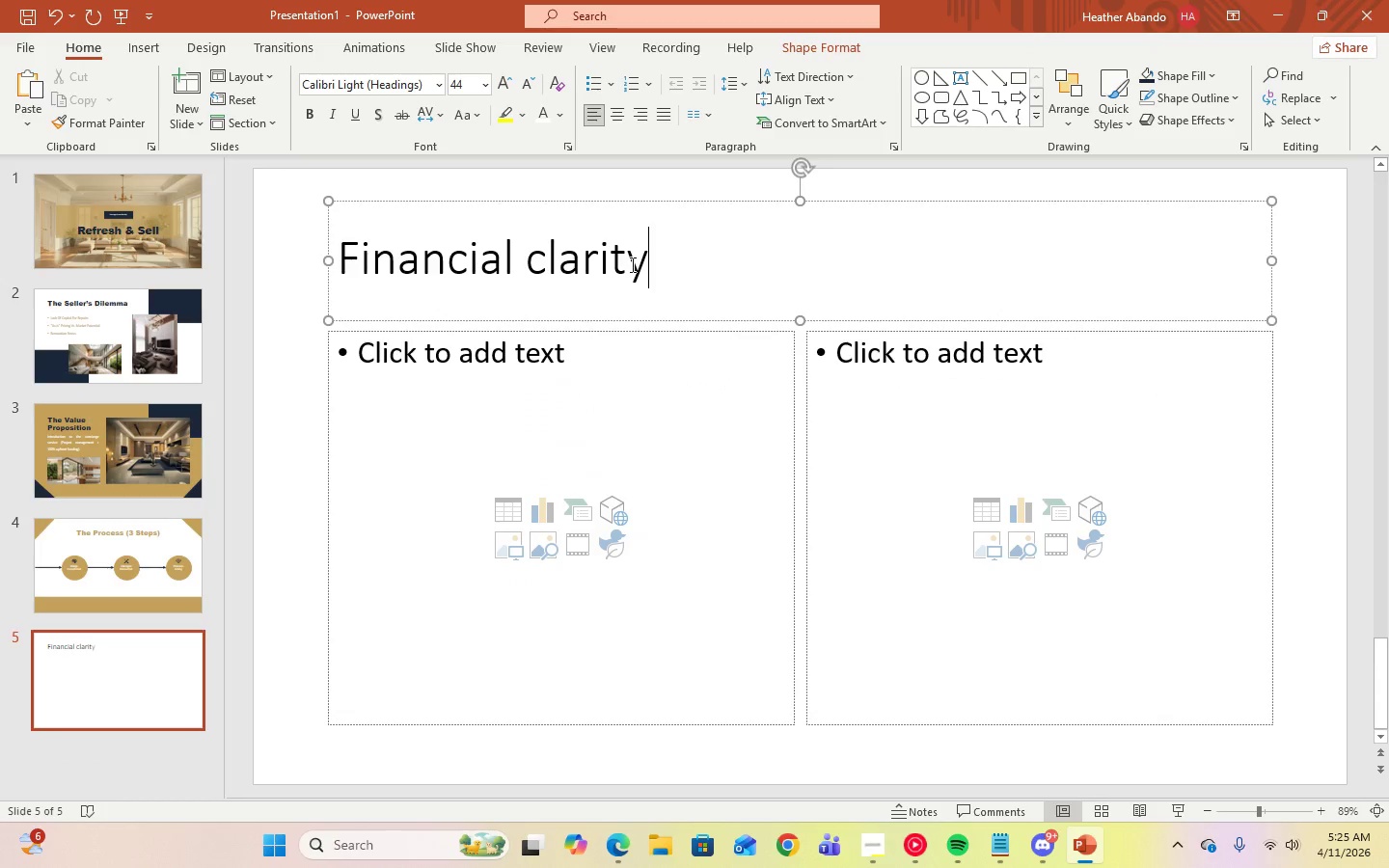 
key(Control+A)
 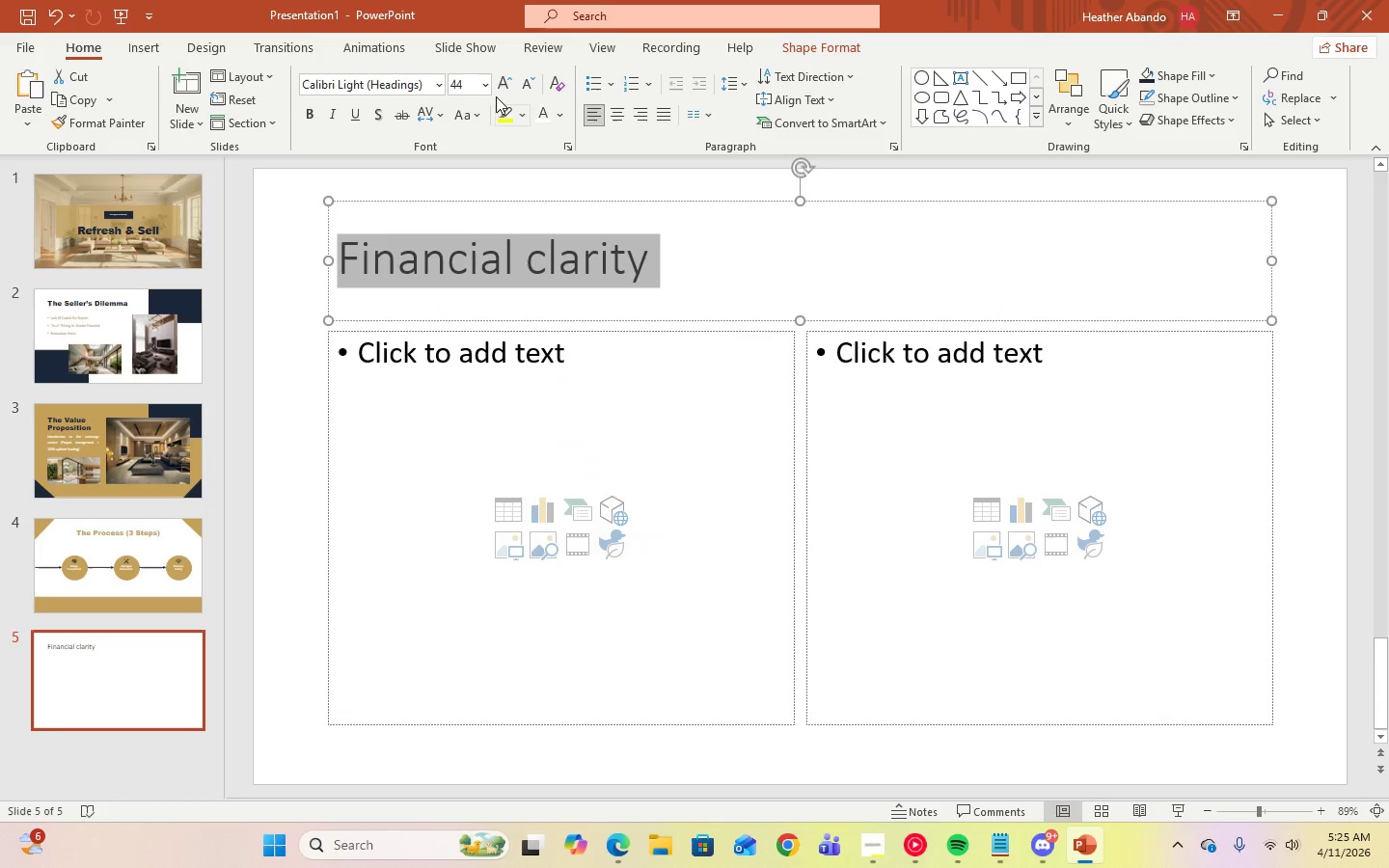 
left_click([485, 83])
 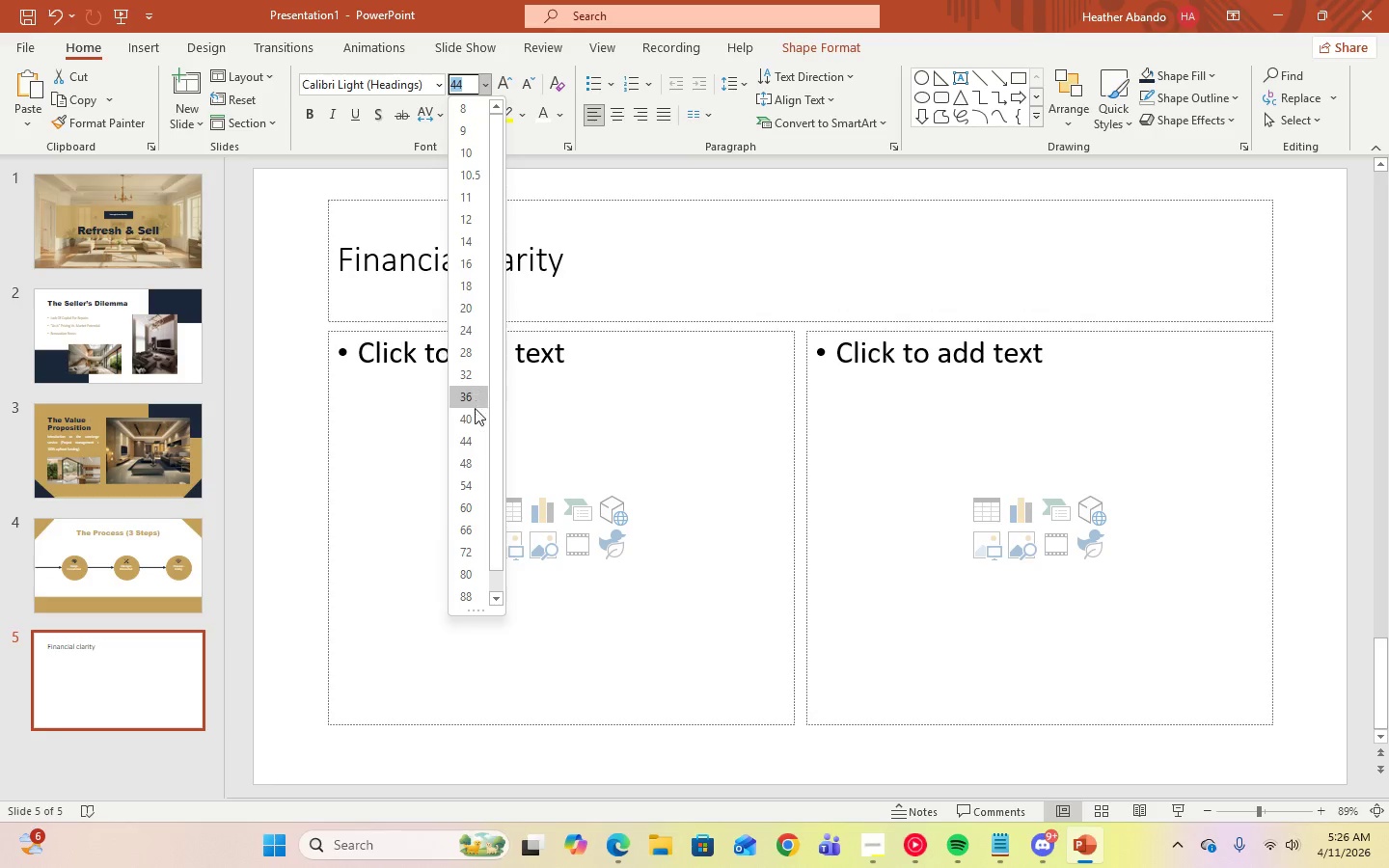 
left_click([475, 414])
 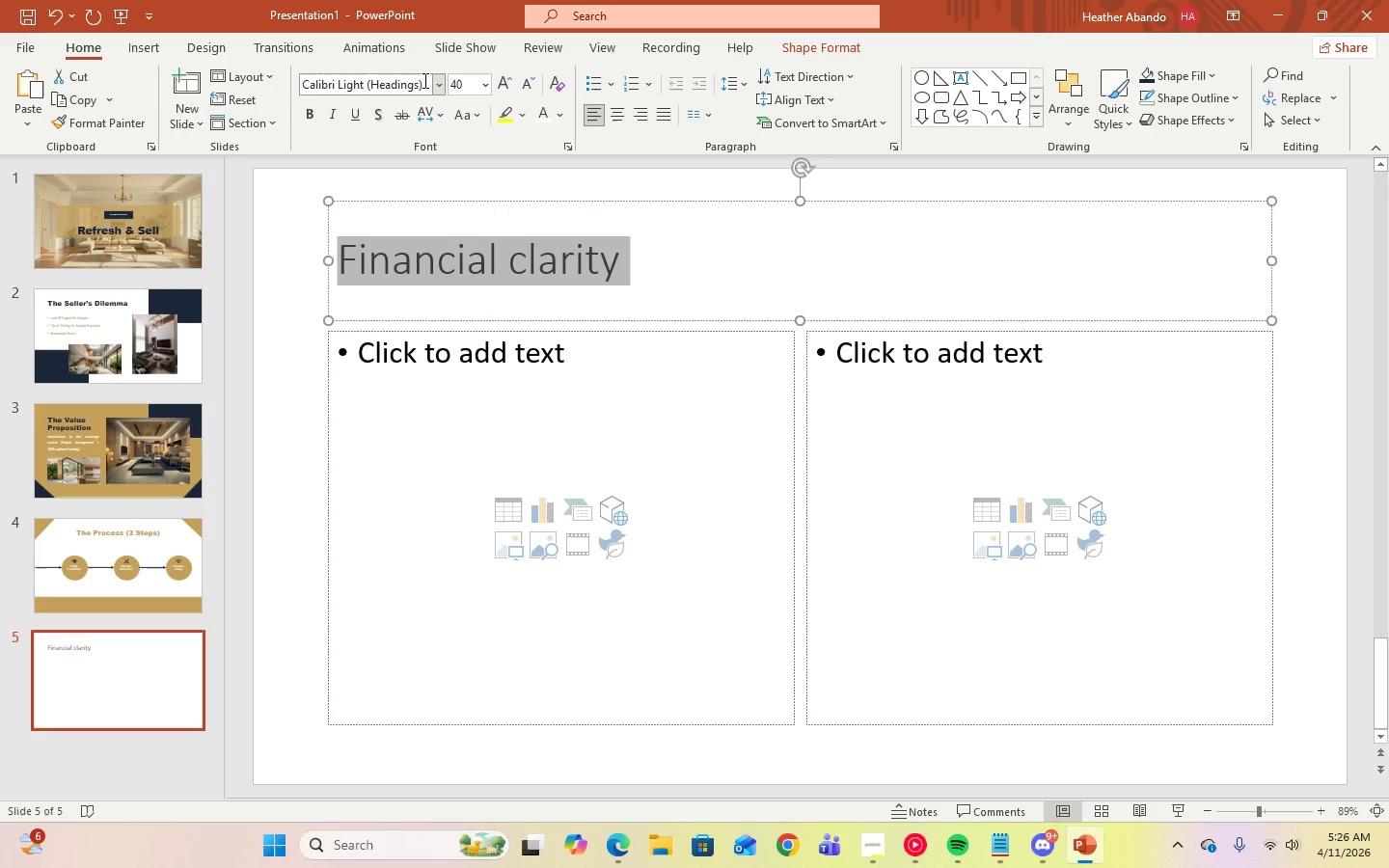 
left_click([427, 87])
 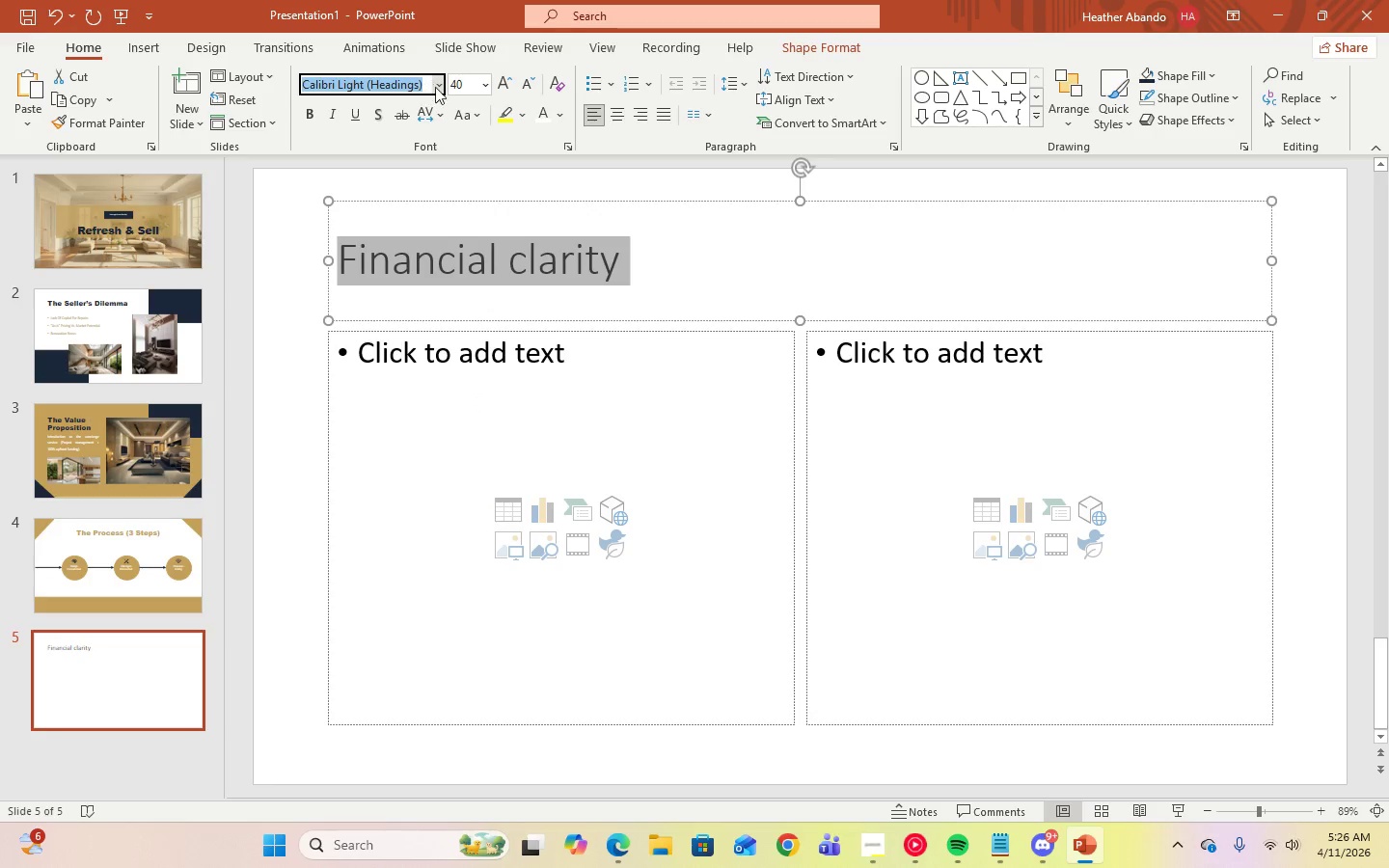 
left_click([437, 87])
 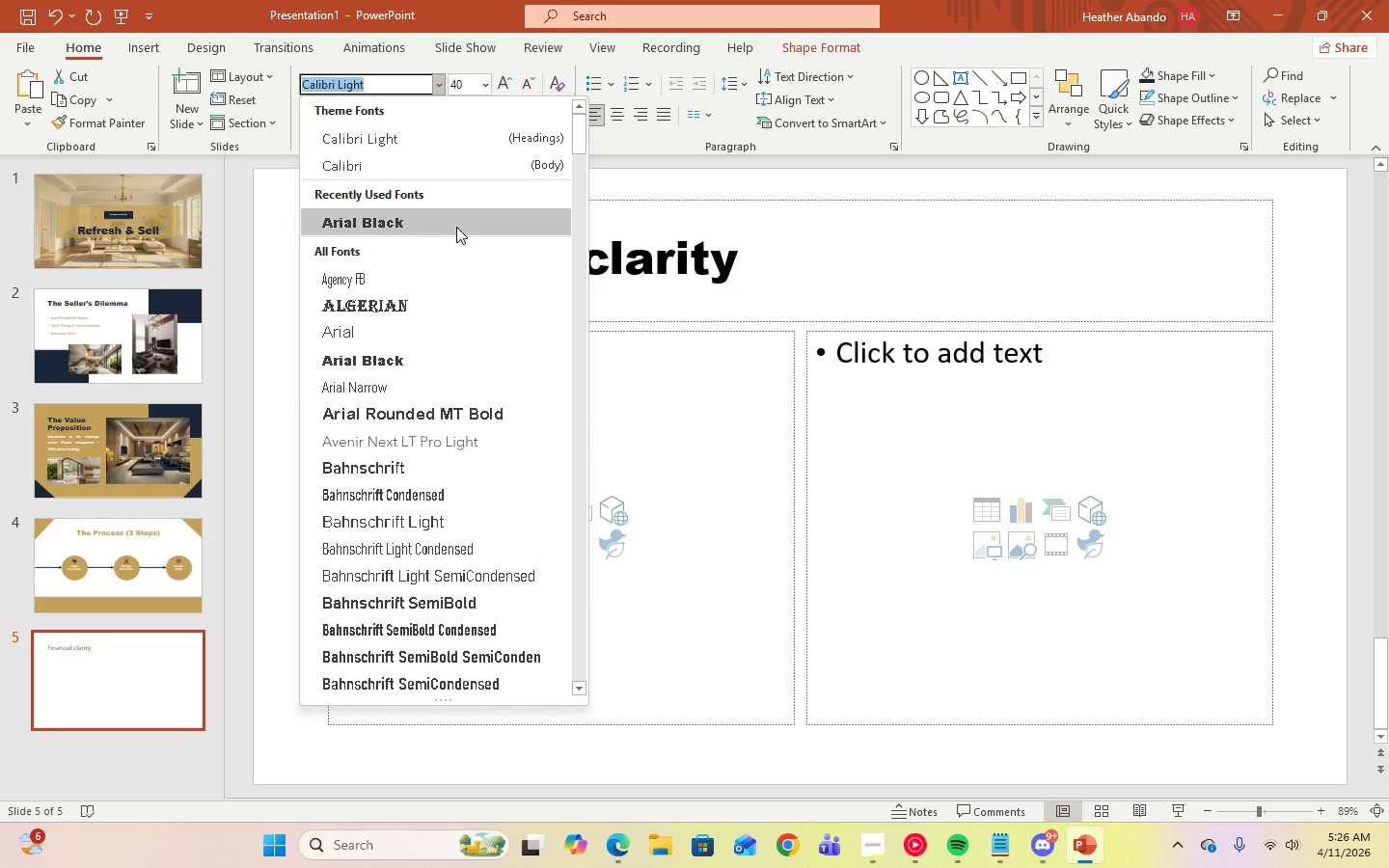 
left_click([456, 226])
 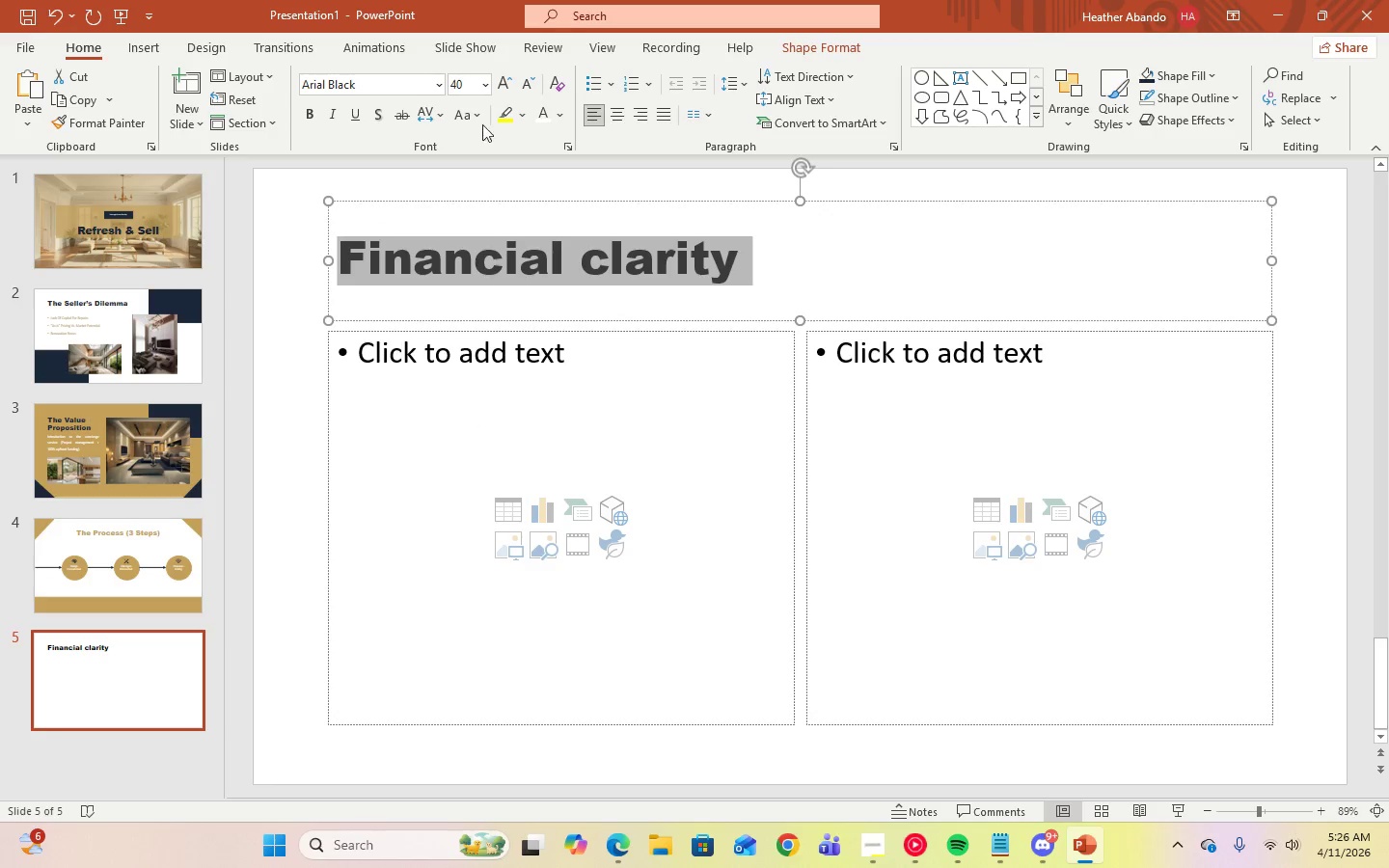 
left_click([473, 120])
 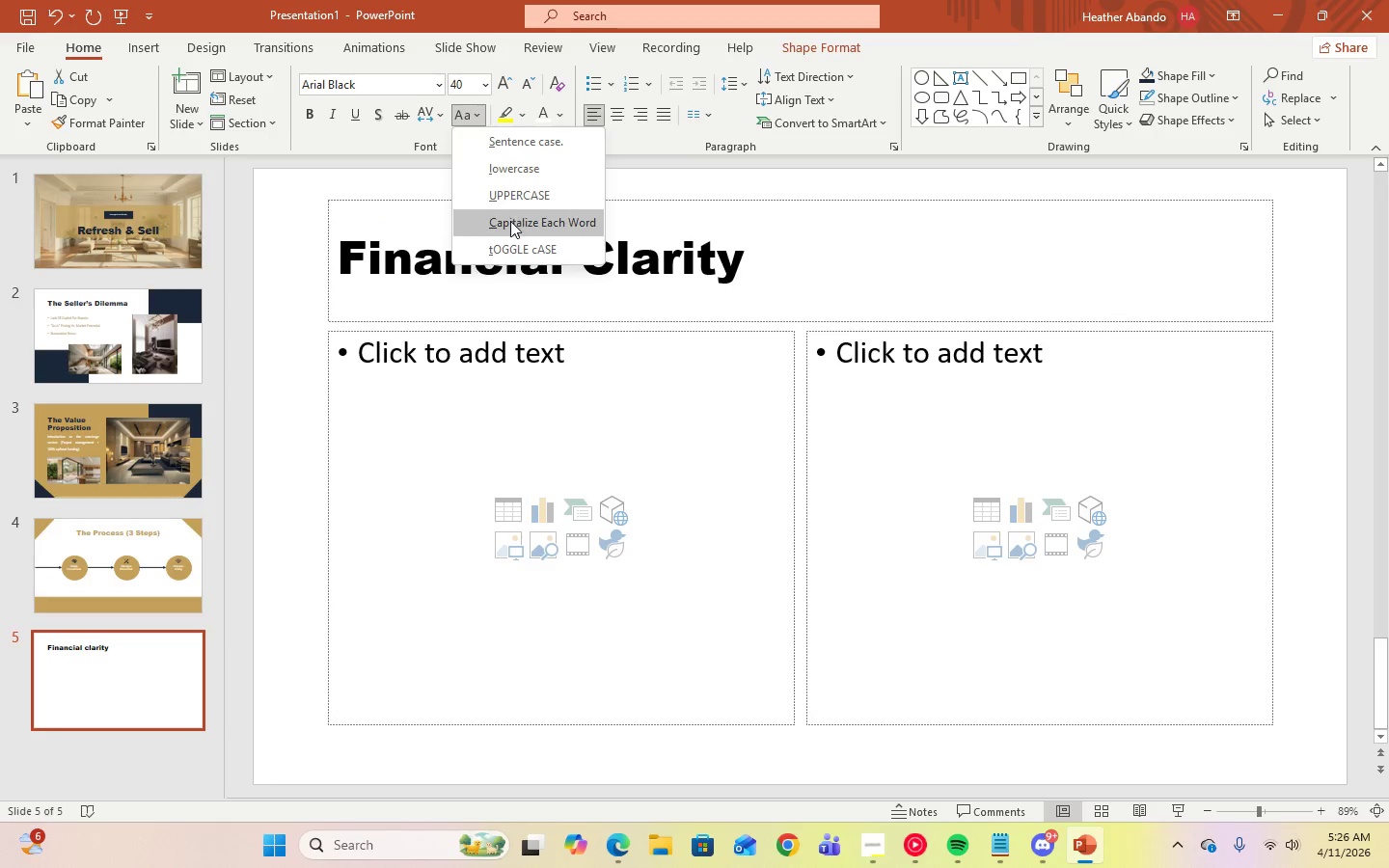 
left_click([510, 222])
 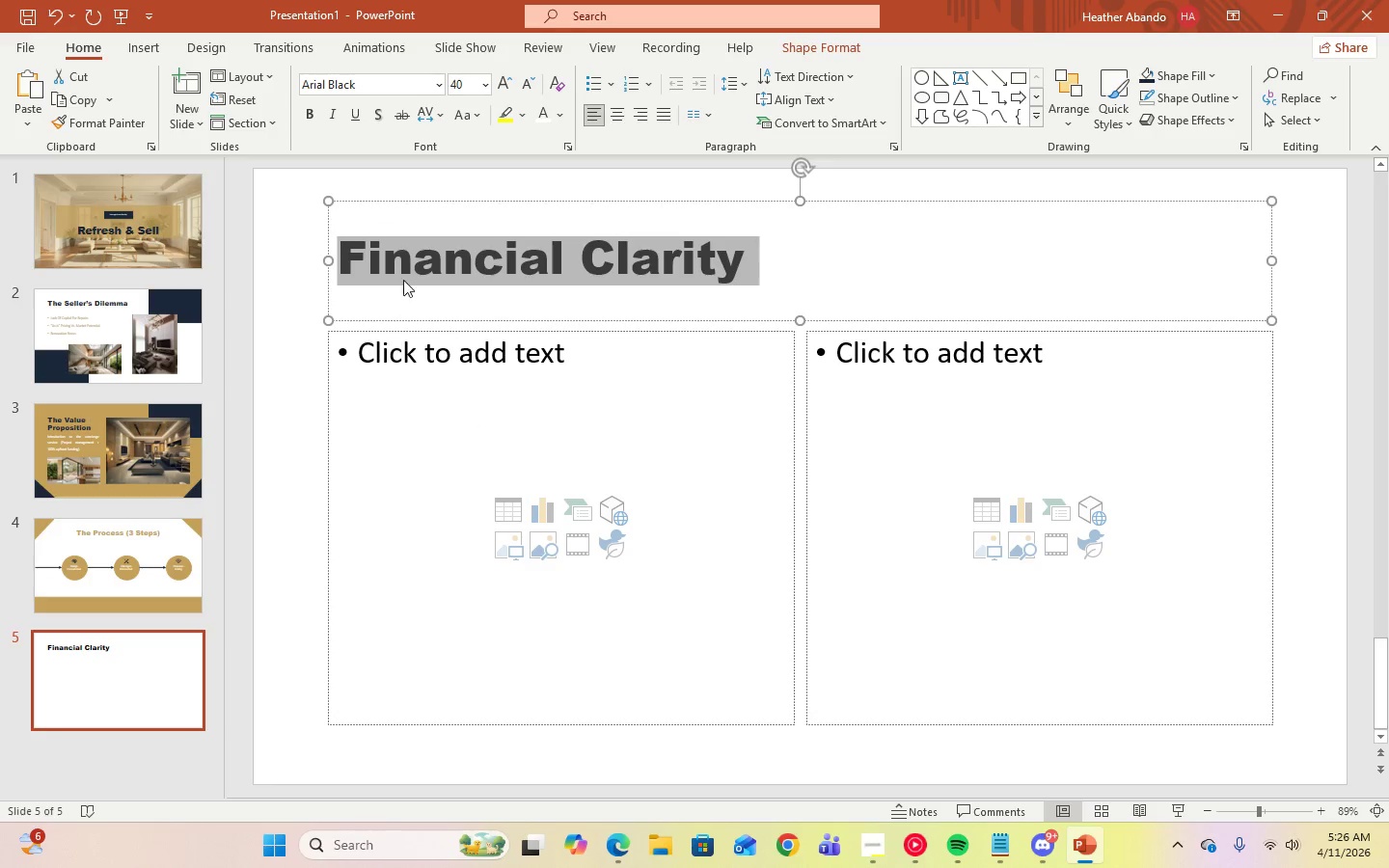 
left_click([94, 535])
 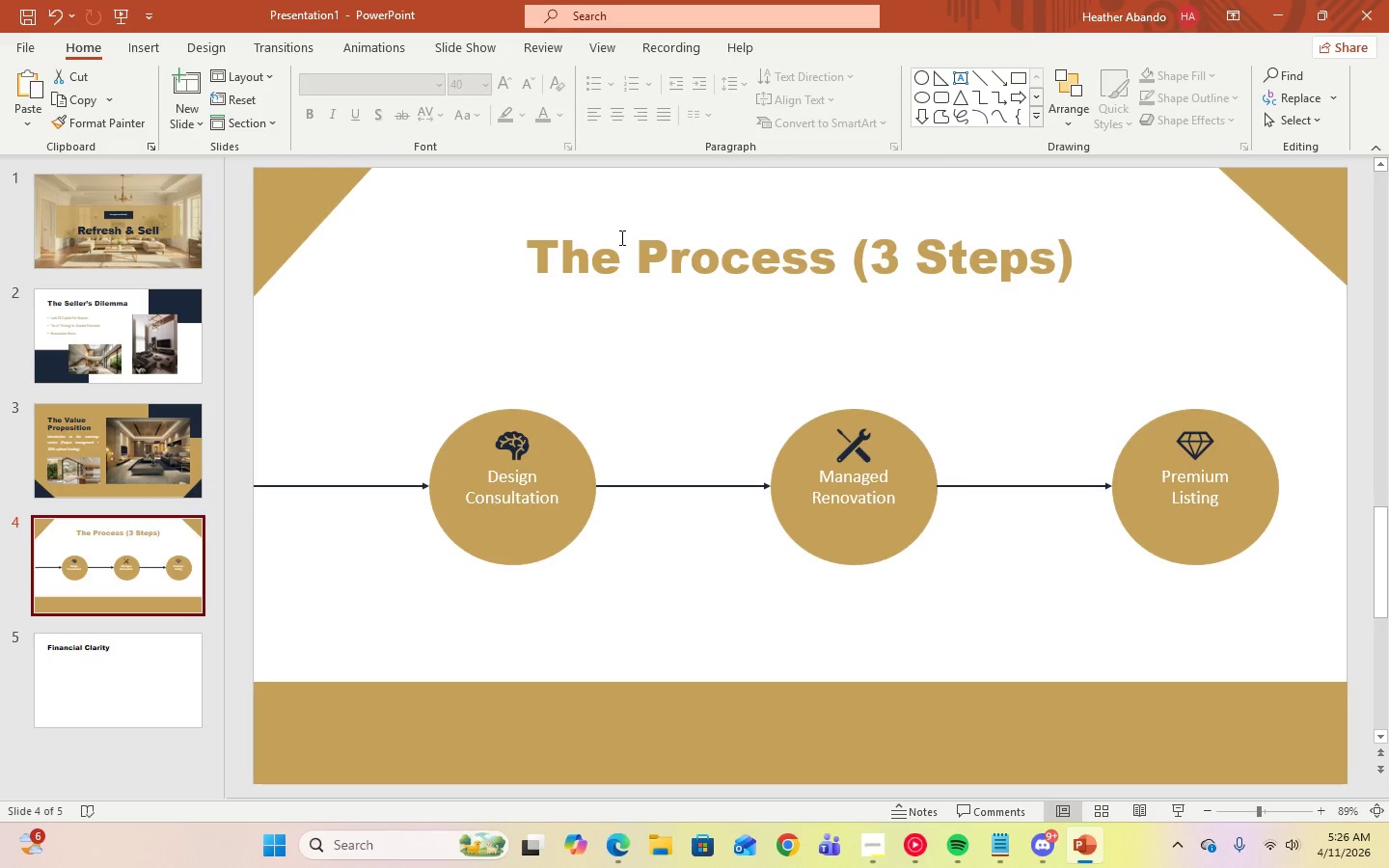 
left_click([622, 236])
 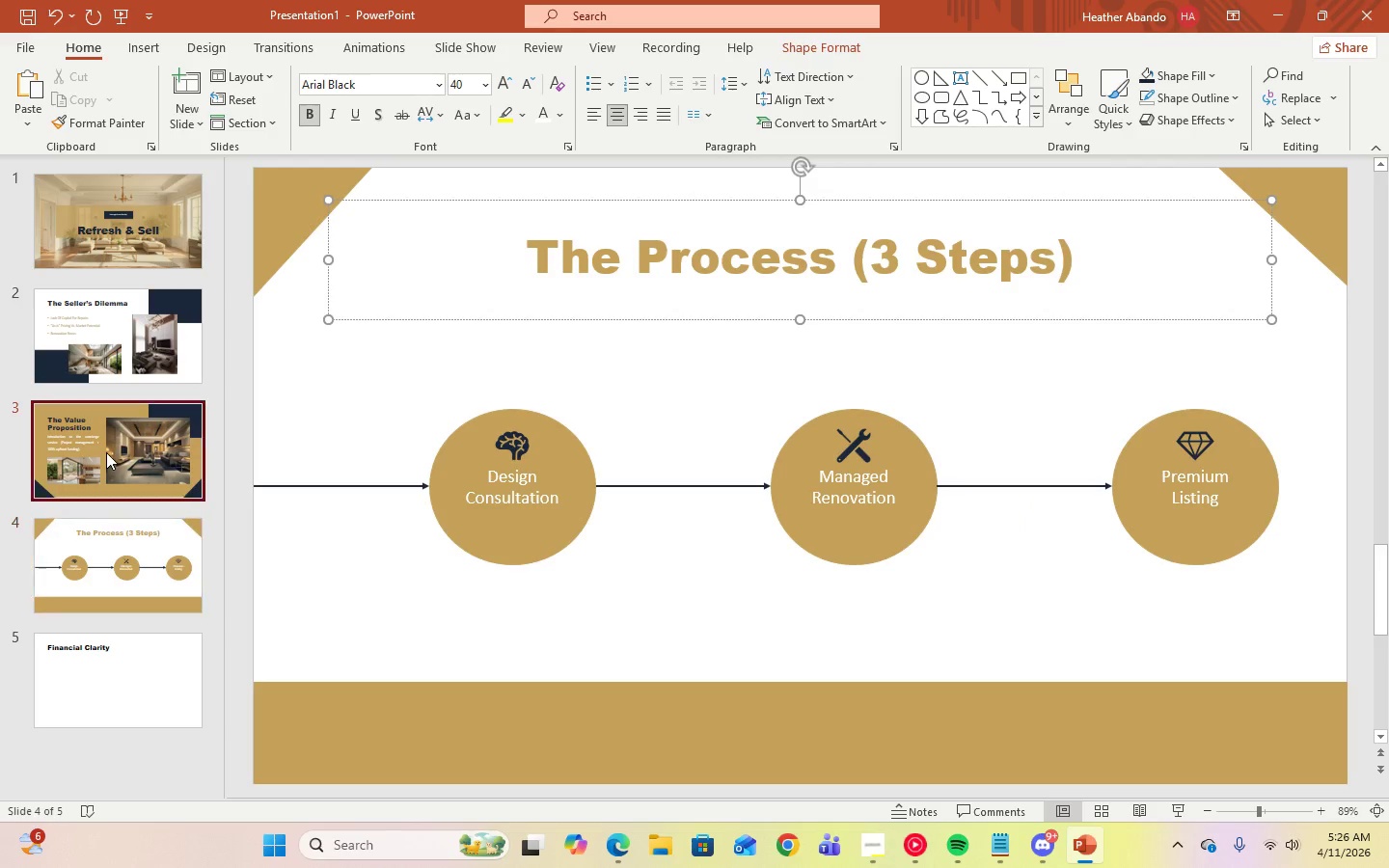 
left_click([483, 266])
 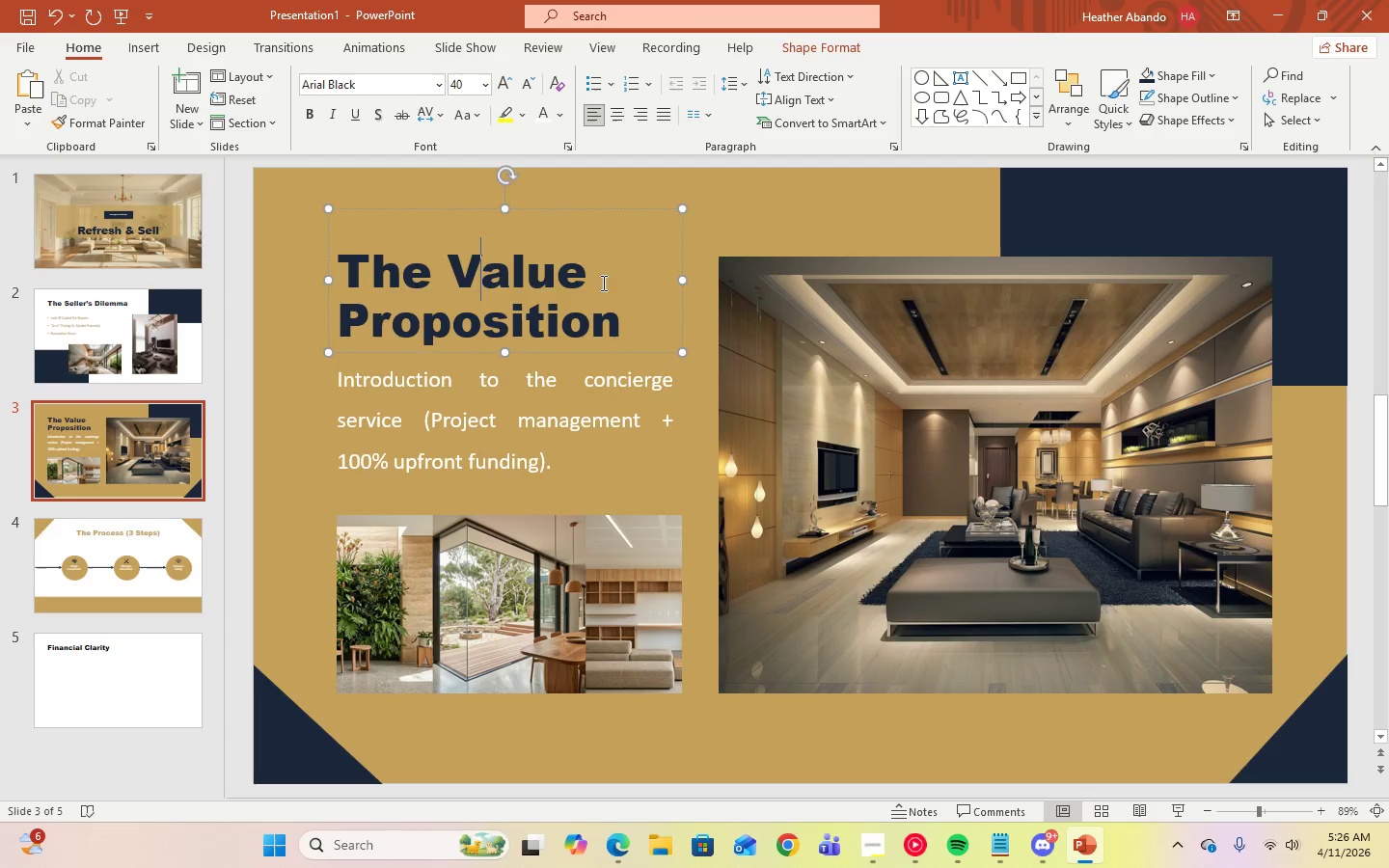 
left_click([132, 345])
 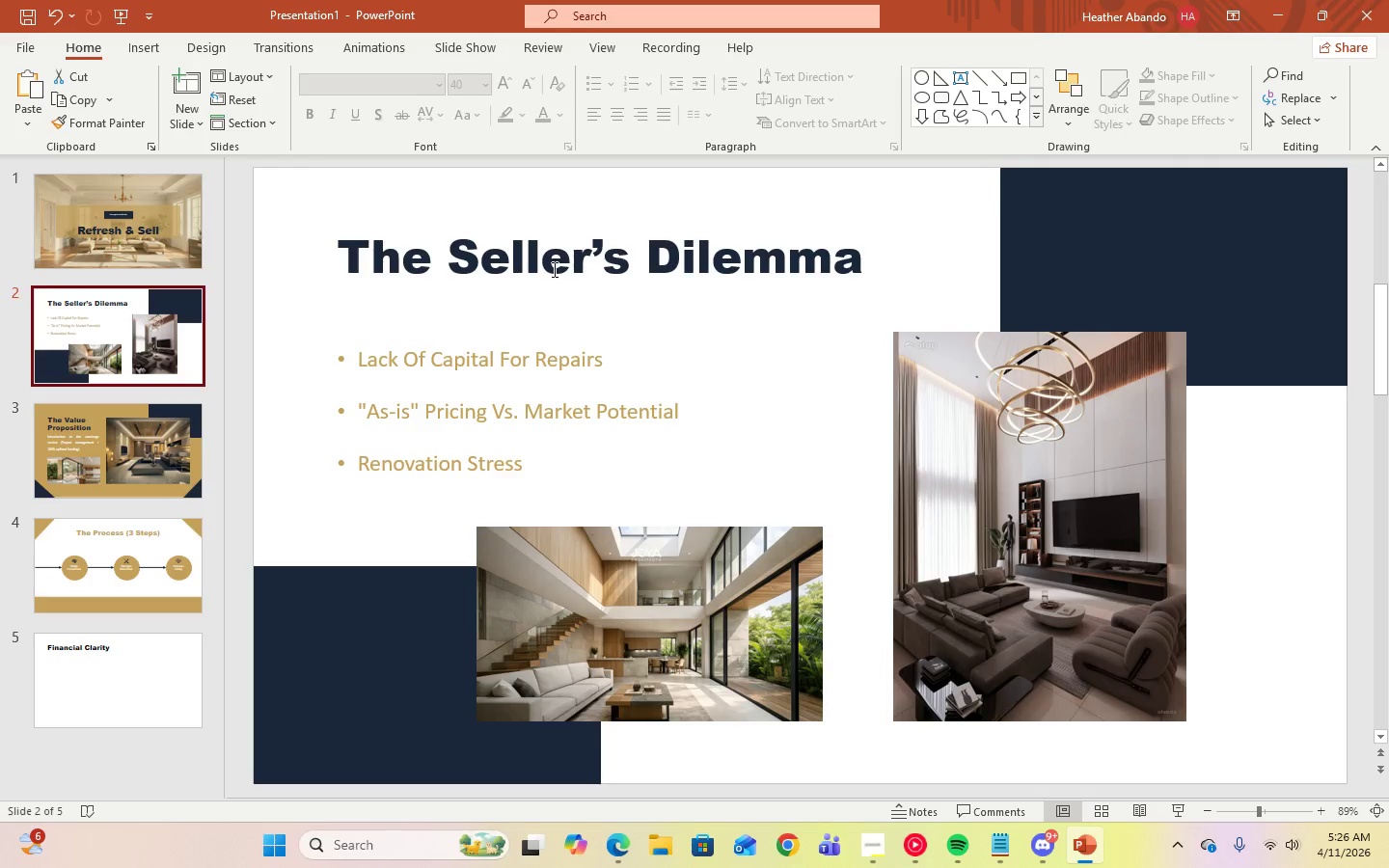 
left_click([553, 269])
 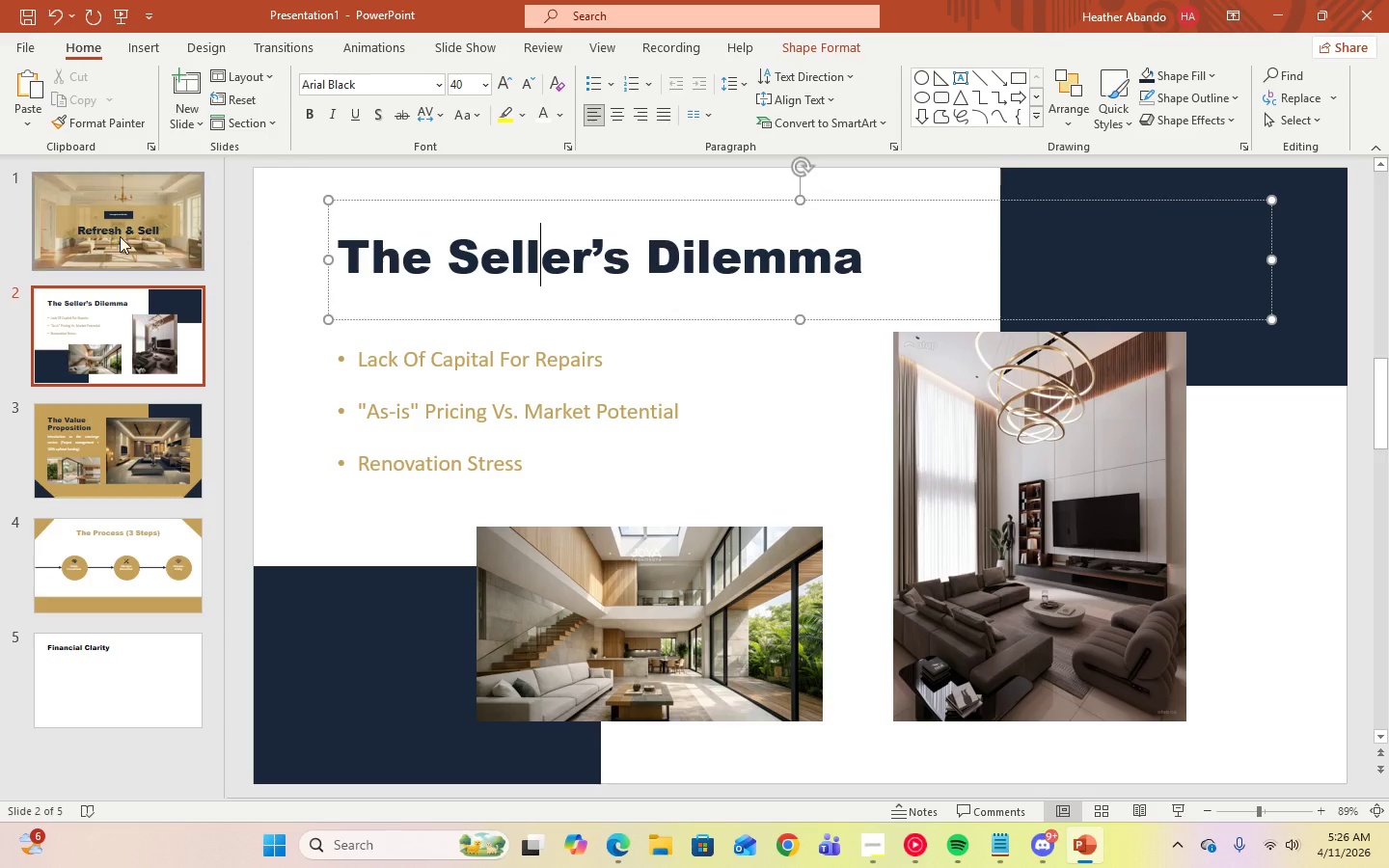 
left_click([112, 234])
 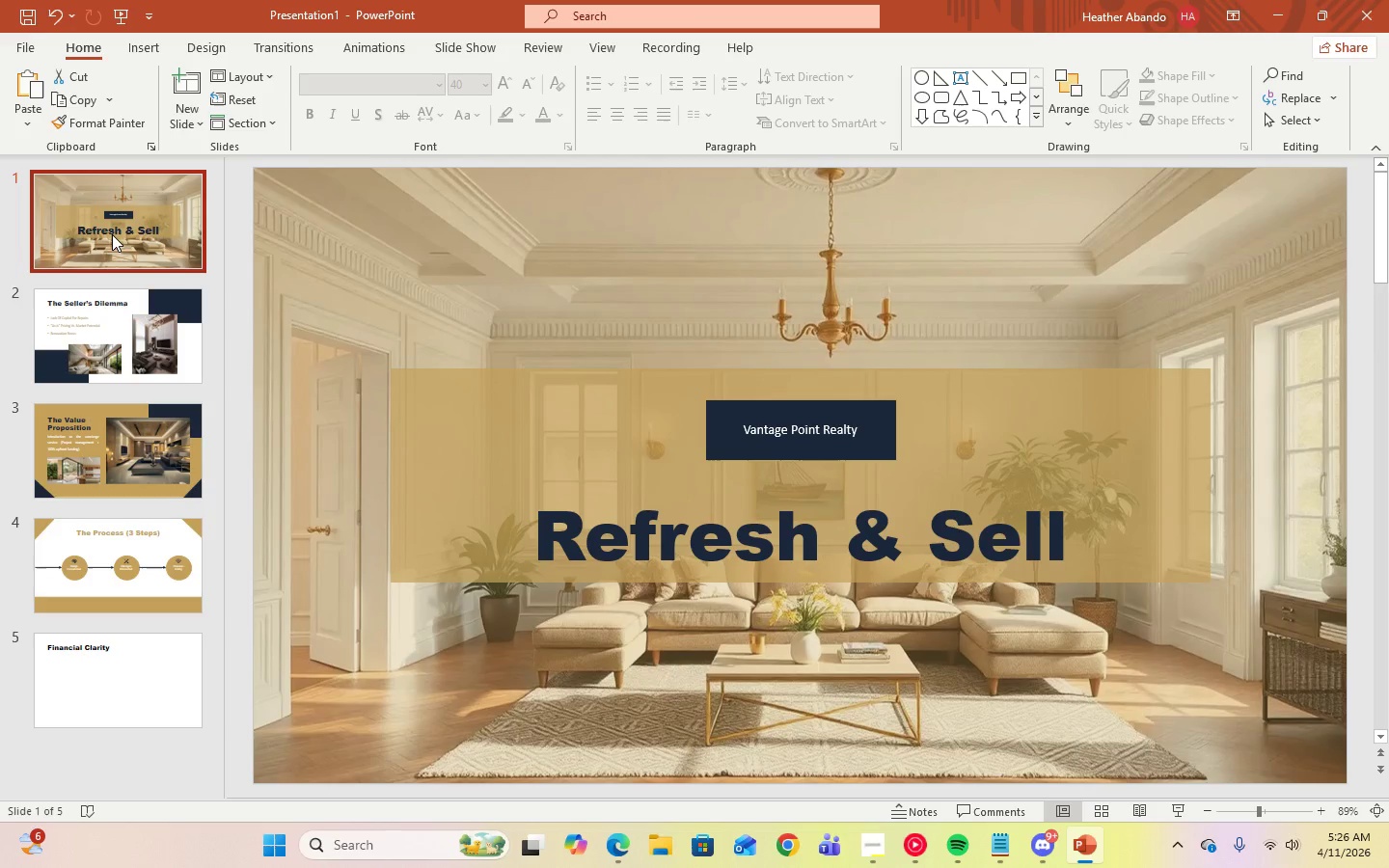 
wait(10.91)
 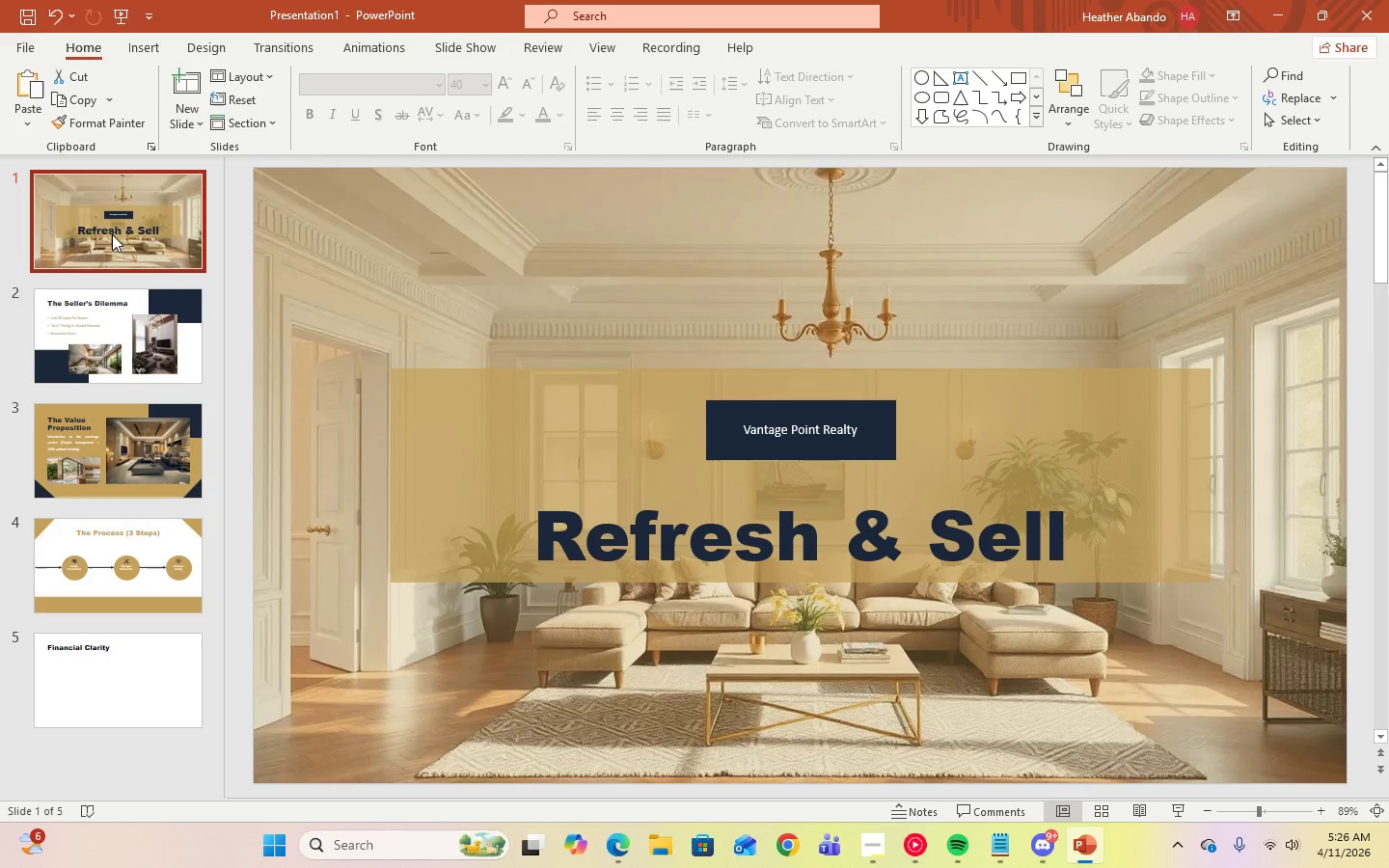 
left_click([510, 443])
 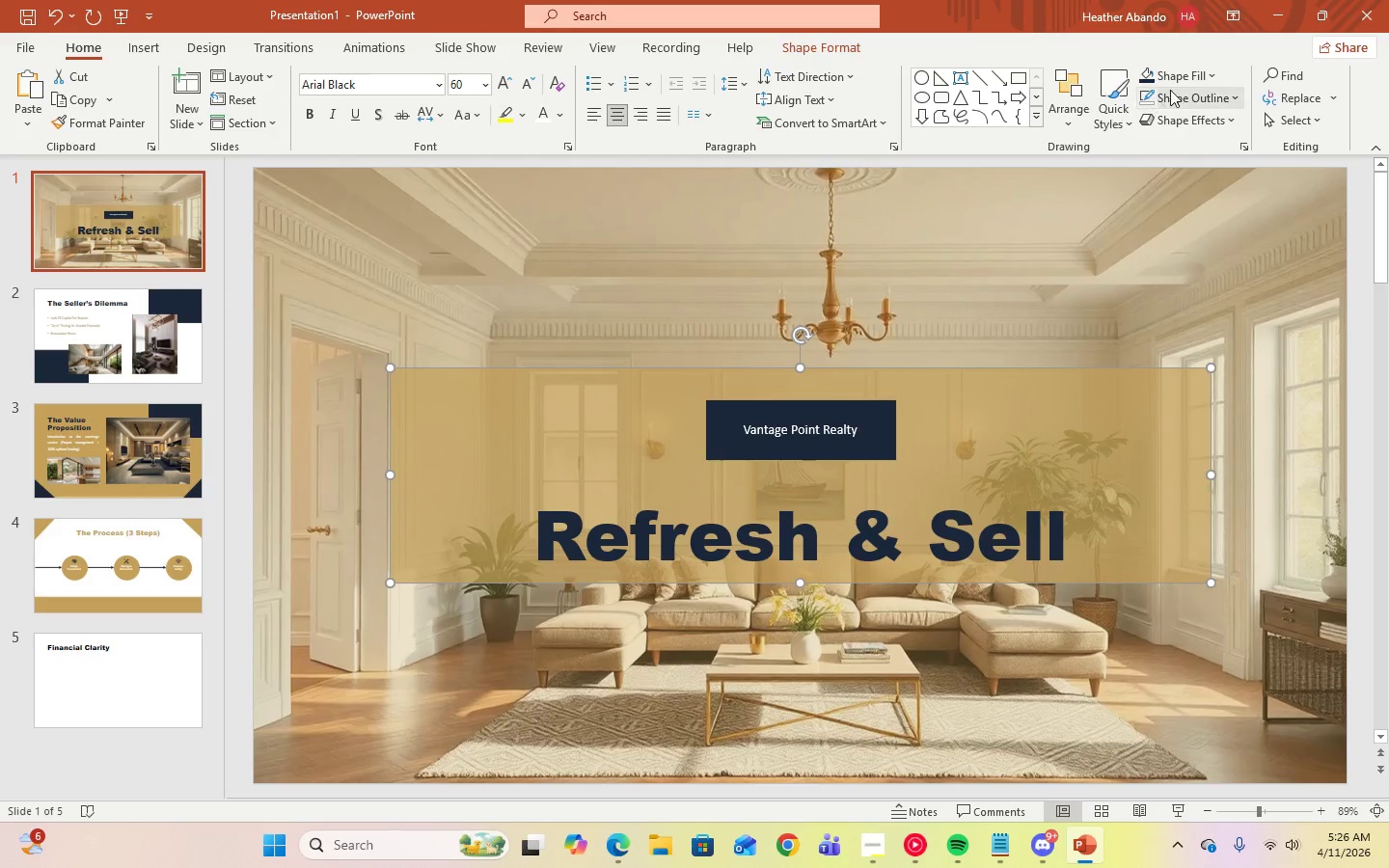 
left_click([1212, 81])
 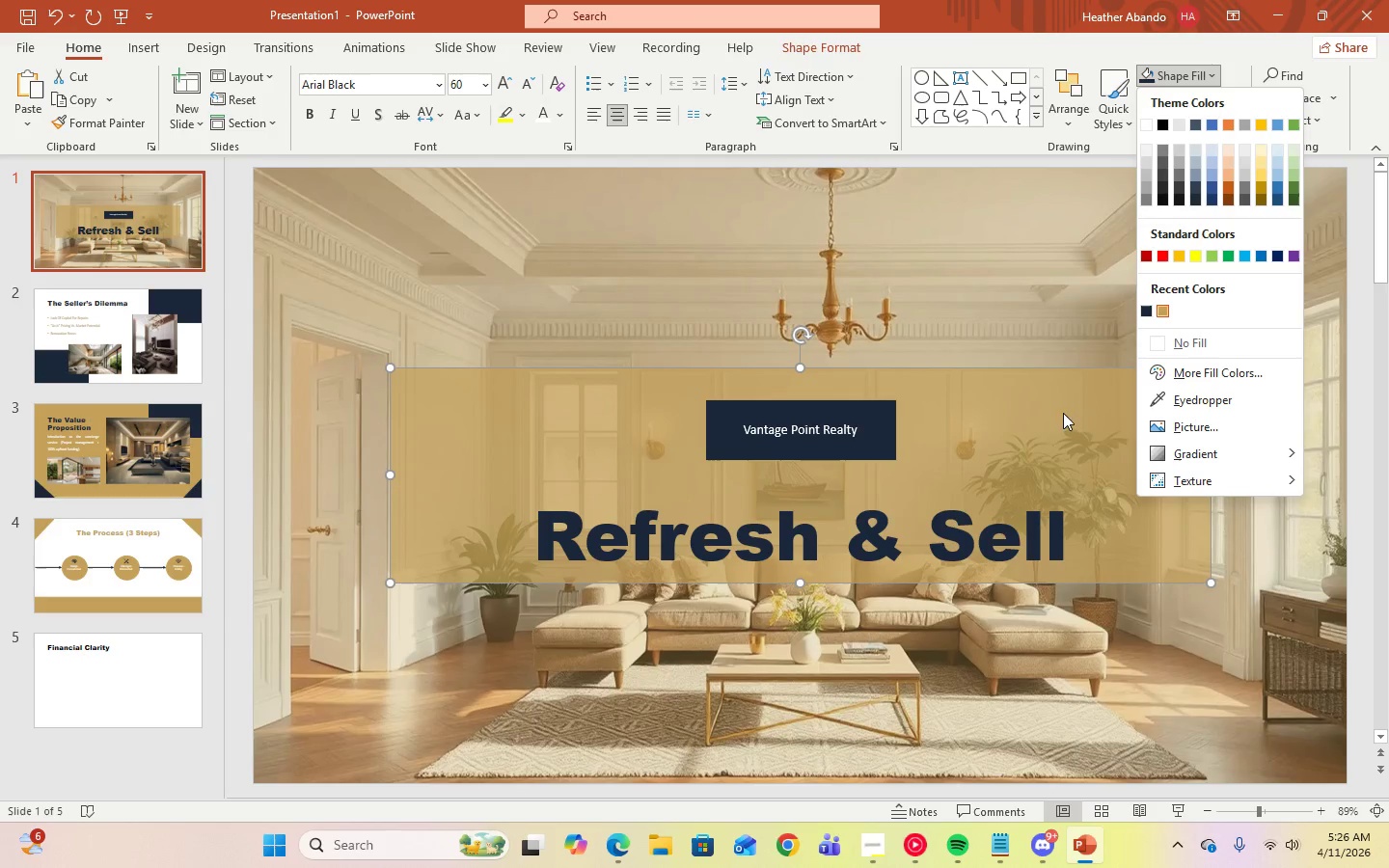 
left_click([1052, 413])
 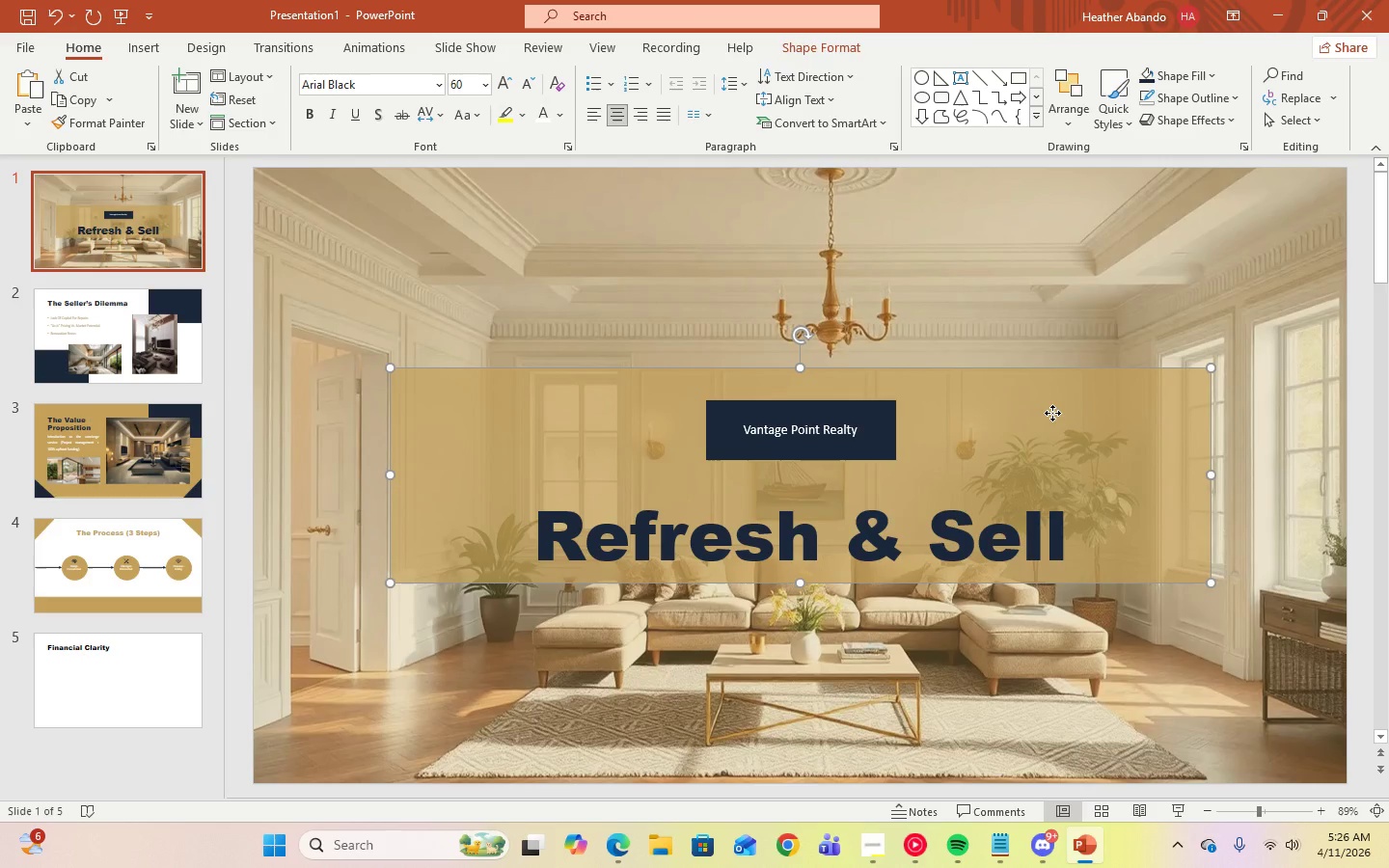 
right_click([1052, 413])
 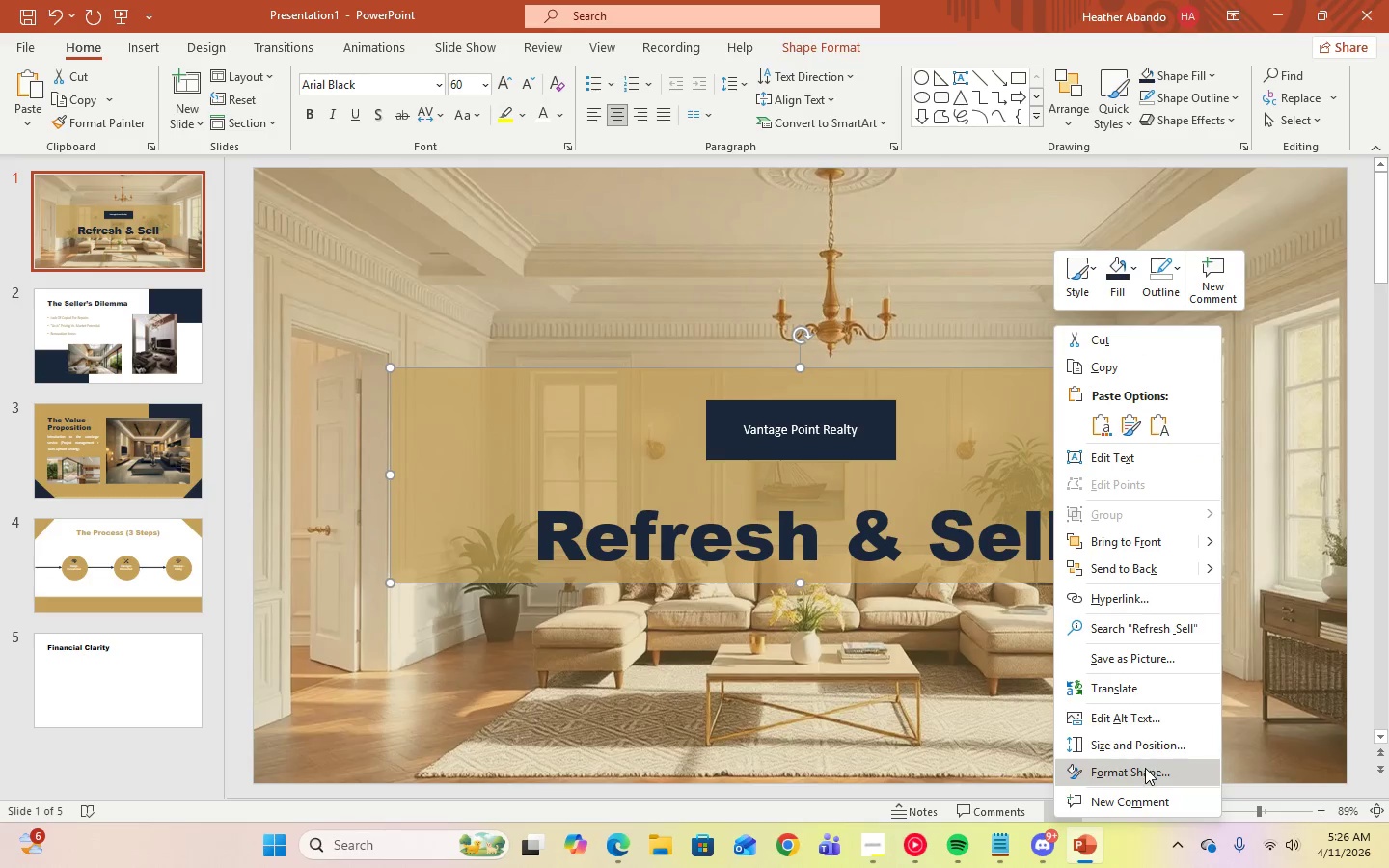 
left_click([1145, 768])
 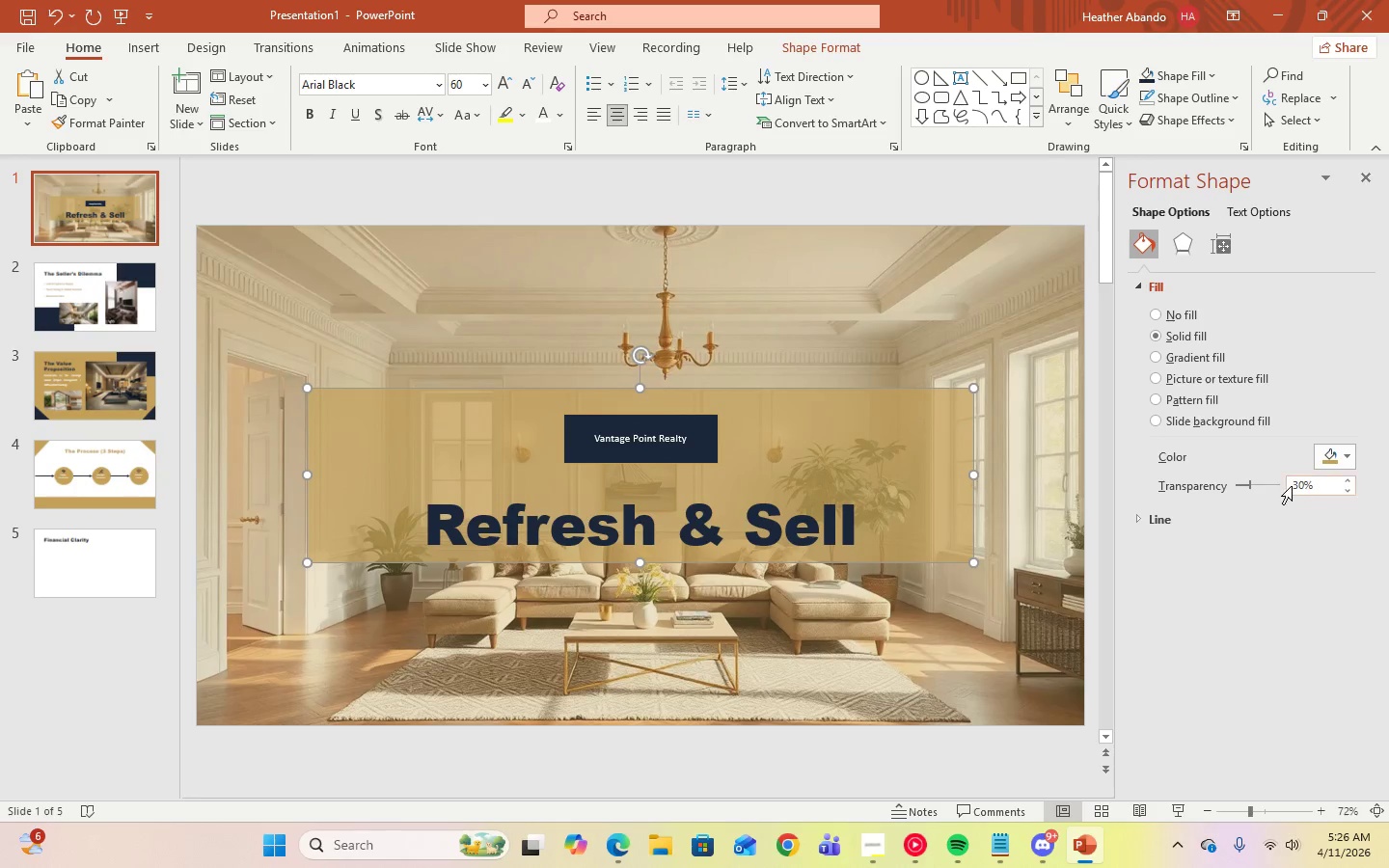 
left_click([1302, 484])
 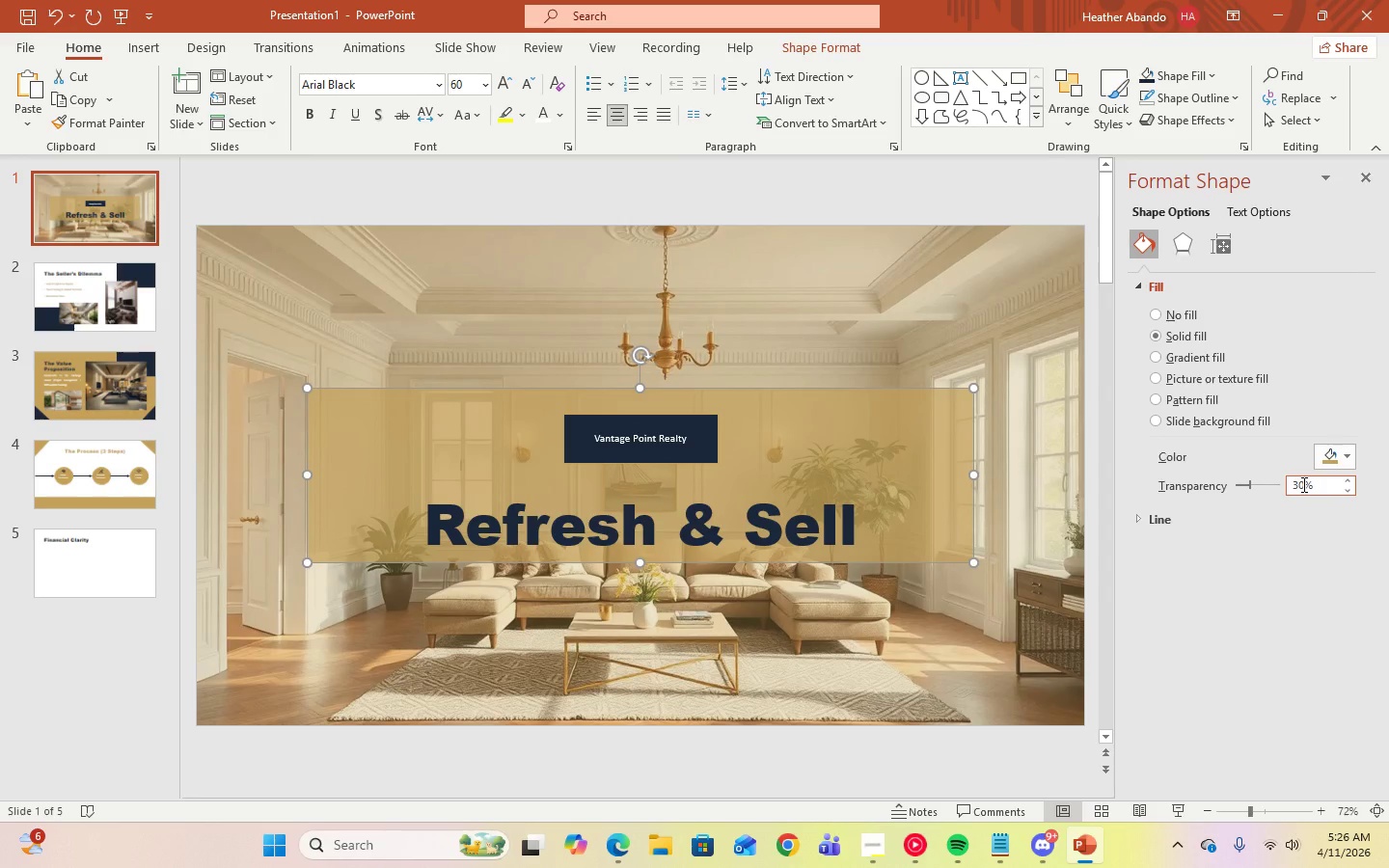 
key(Backspace)
 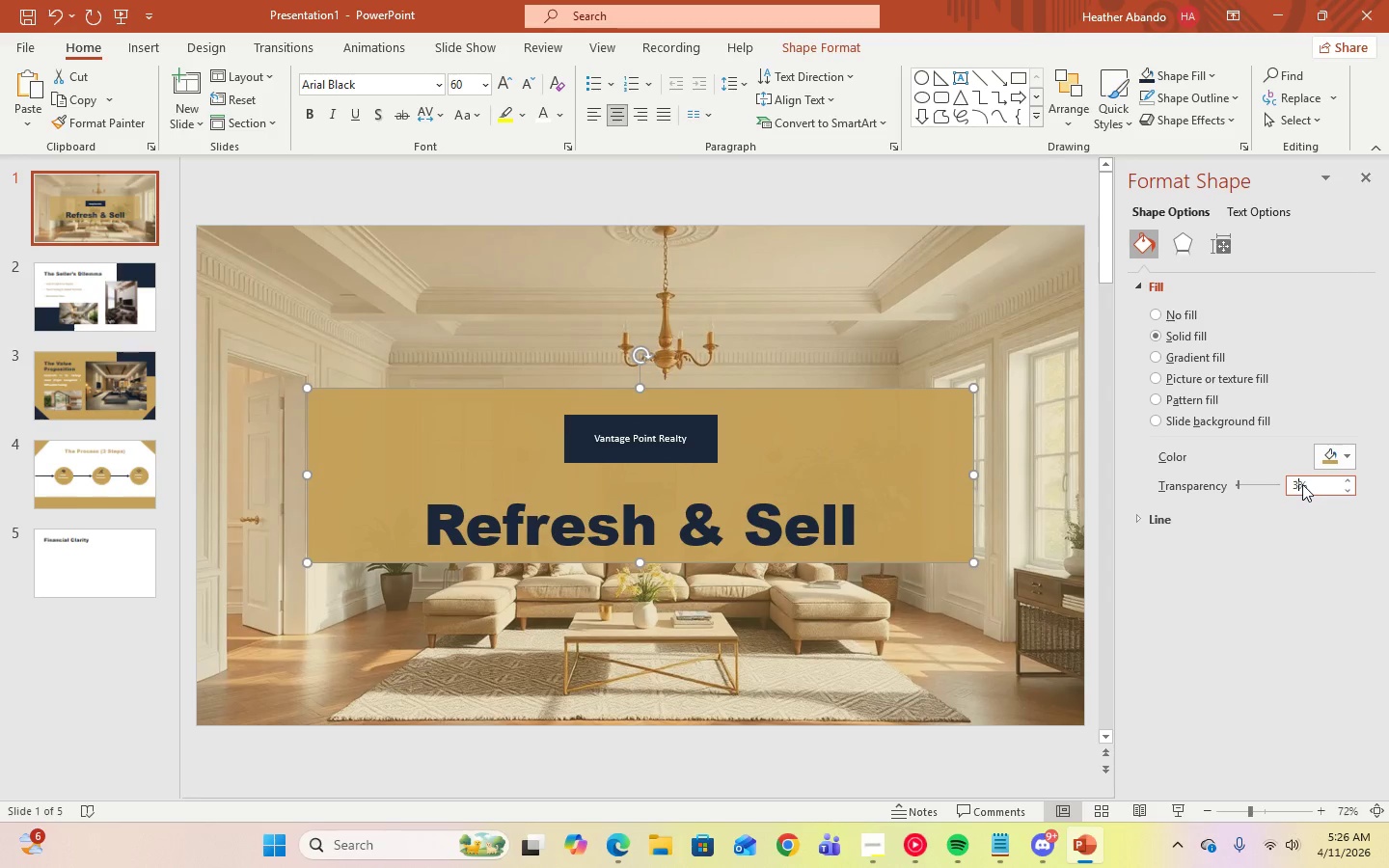 
key(Backspace)
 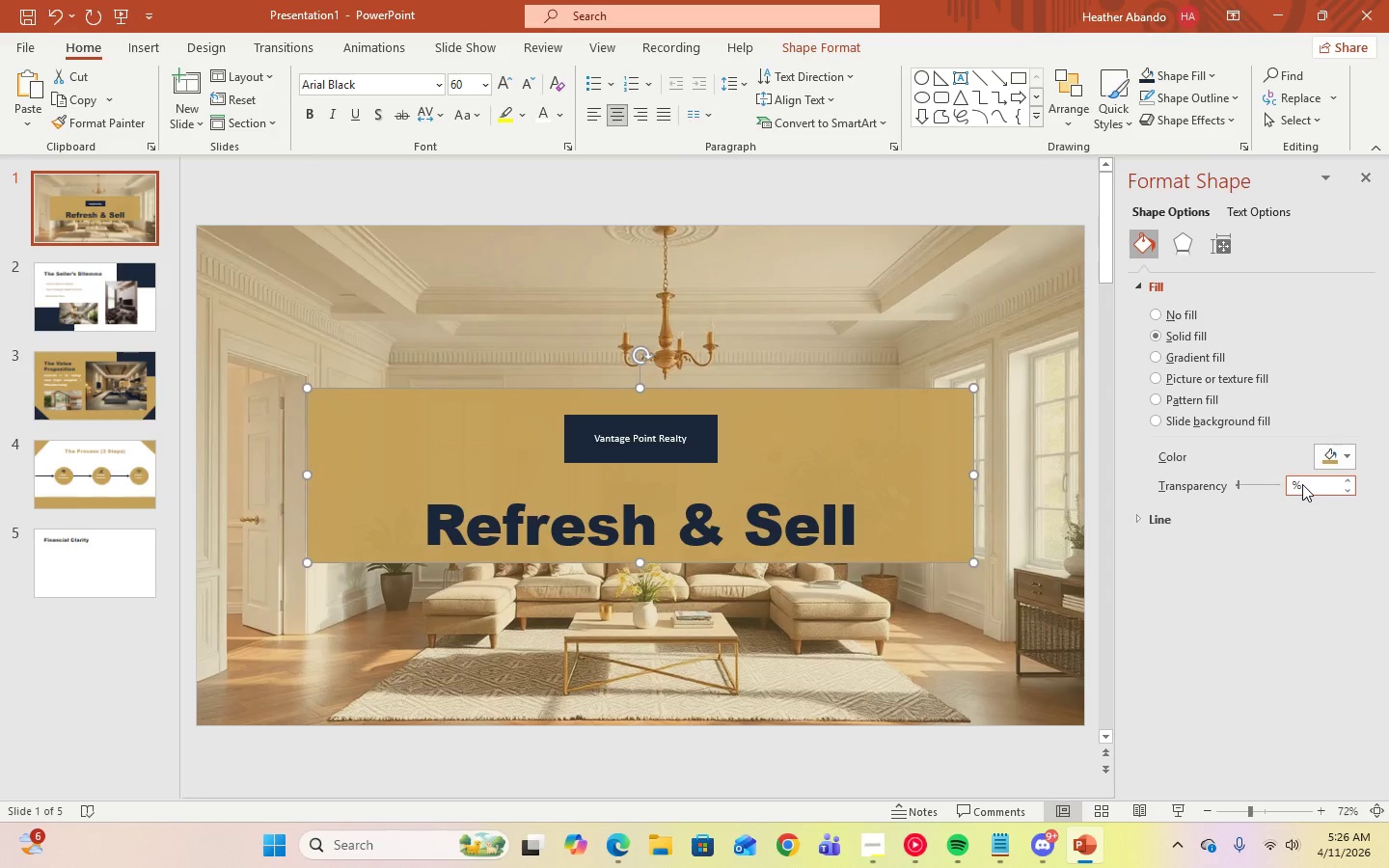 
key(Numpad0)
 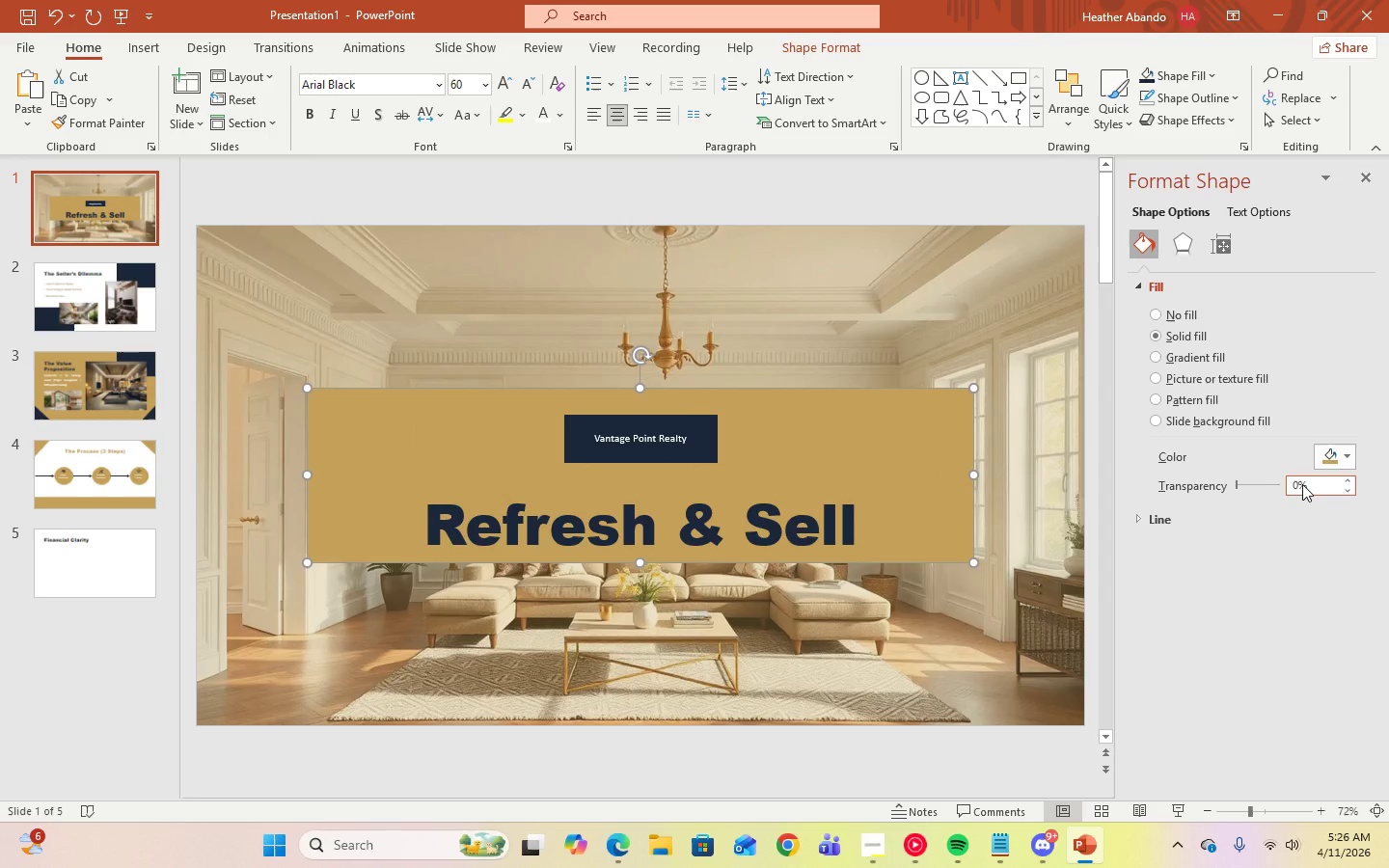 
wait(8.02)
 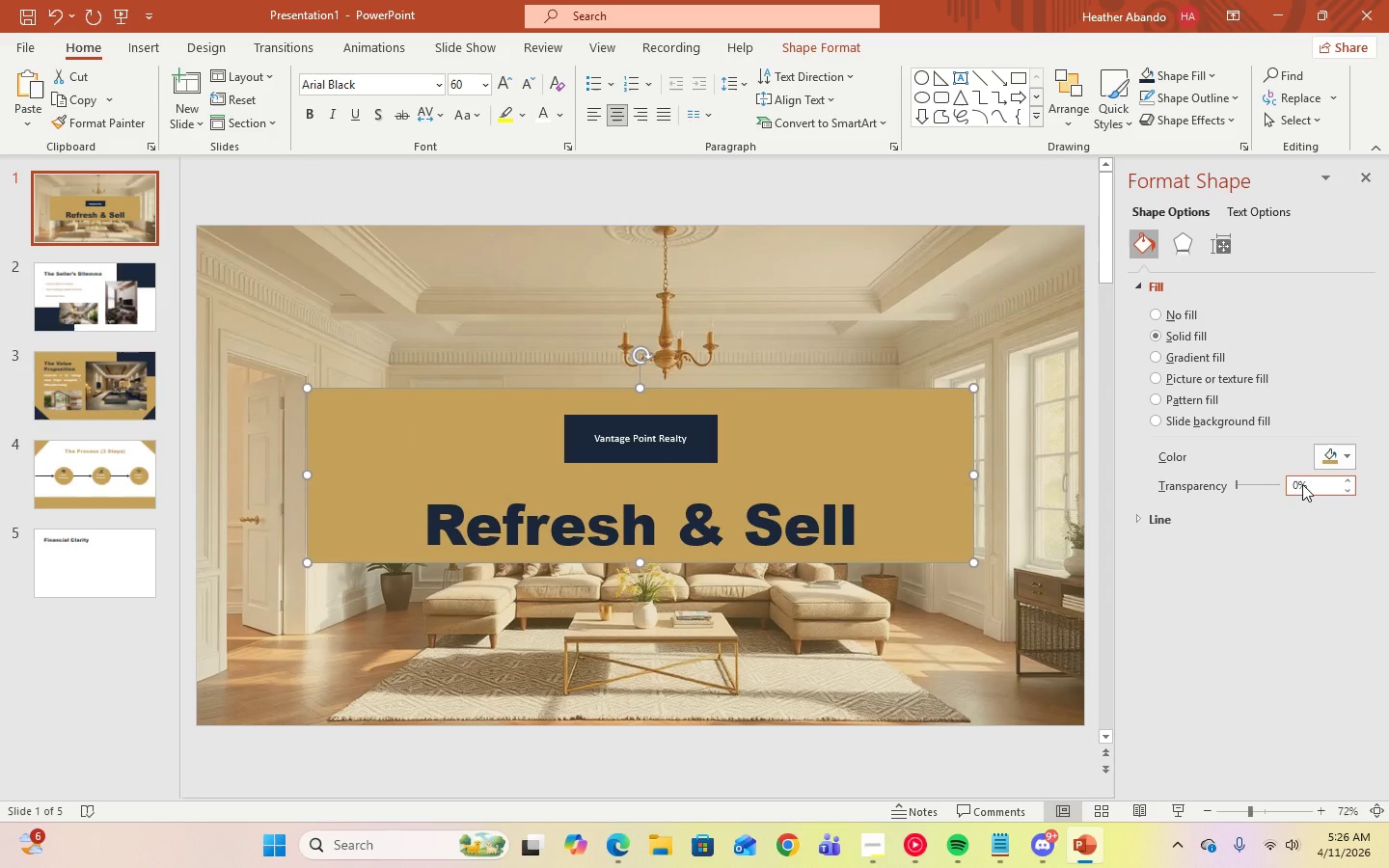 
left_click([1348, 453])
 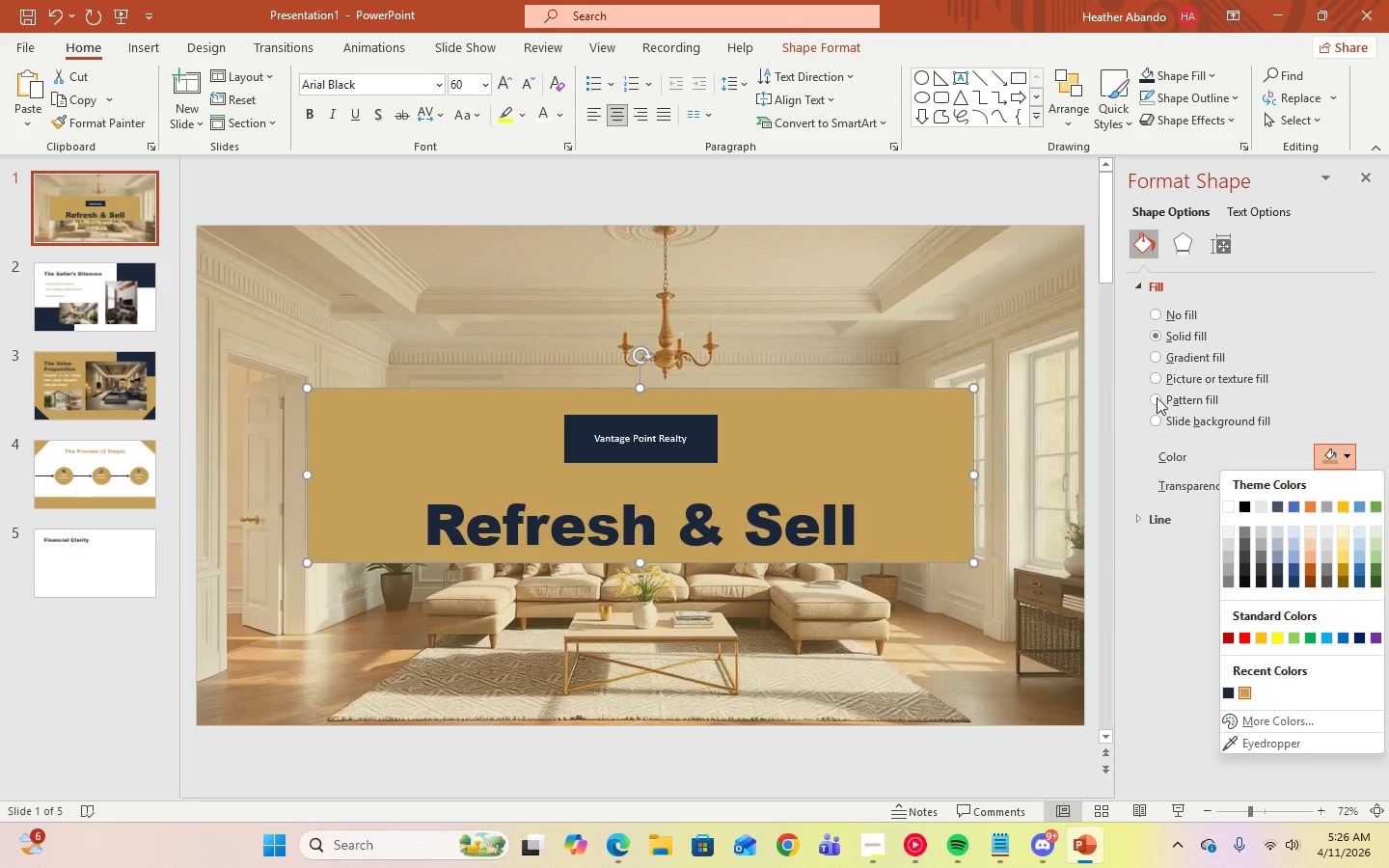 
left_click([1157, 313])
 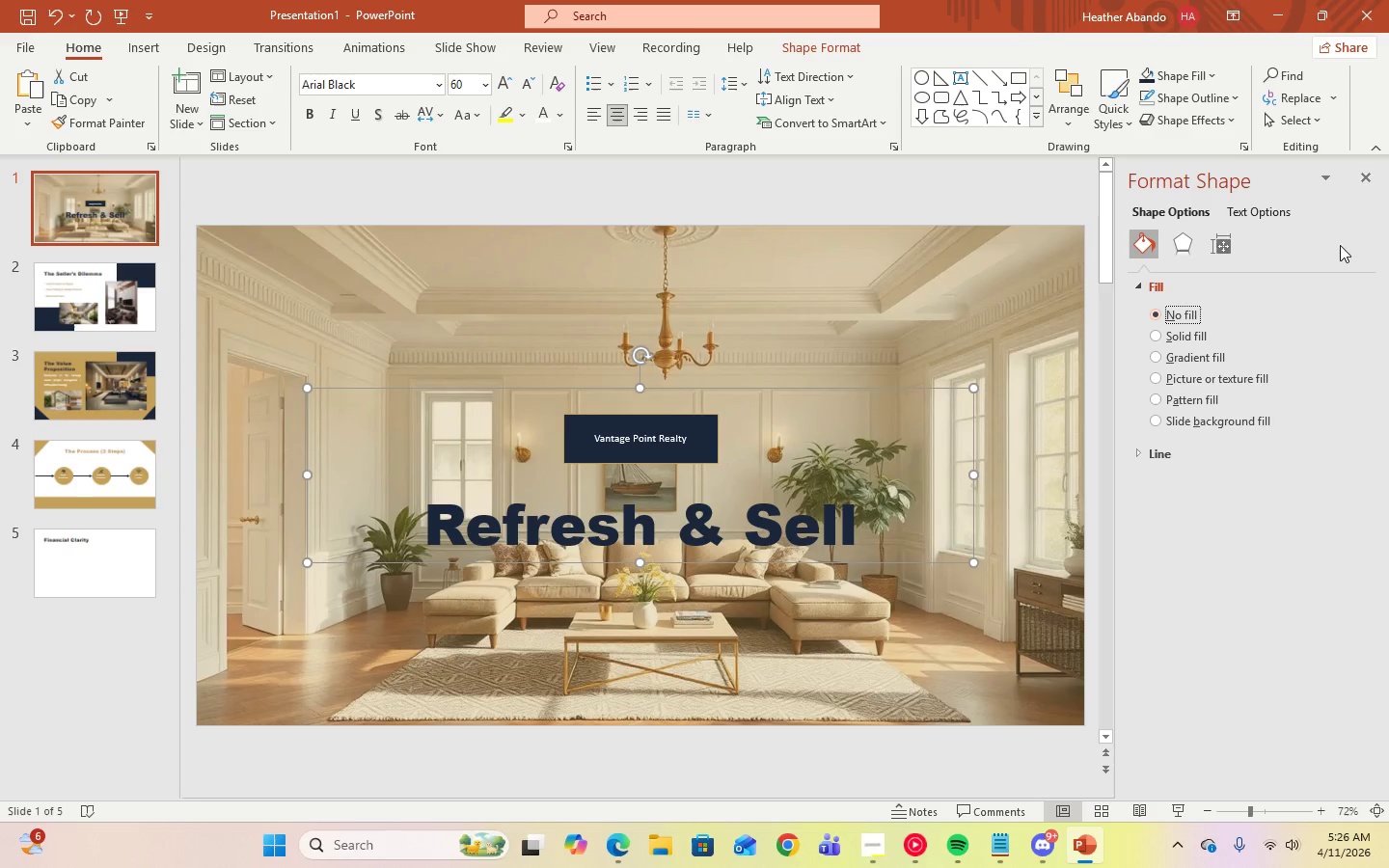 
left_click([1365, 177])
 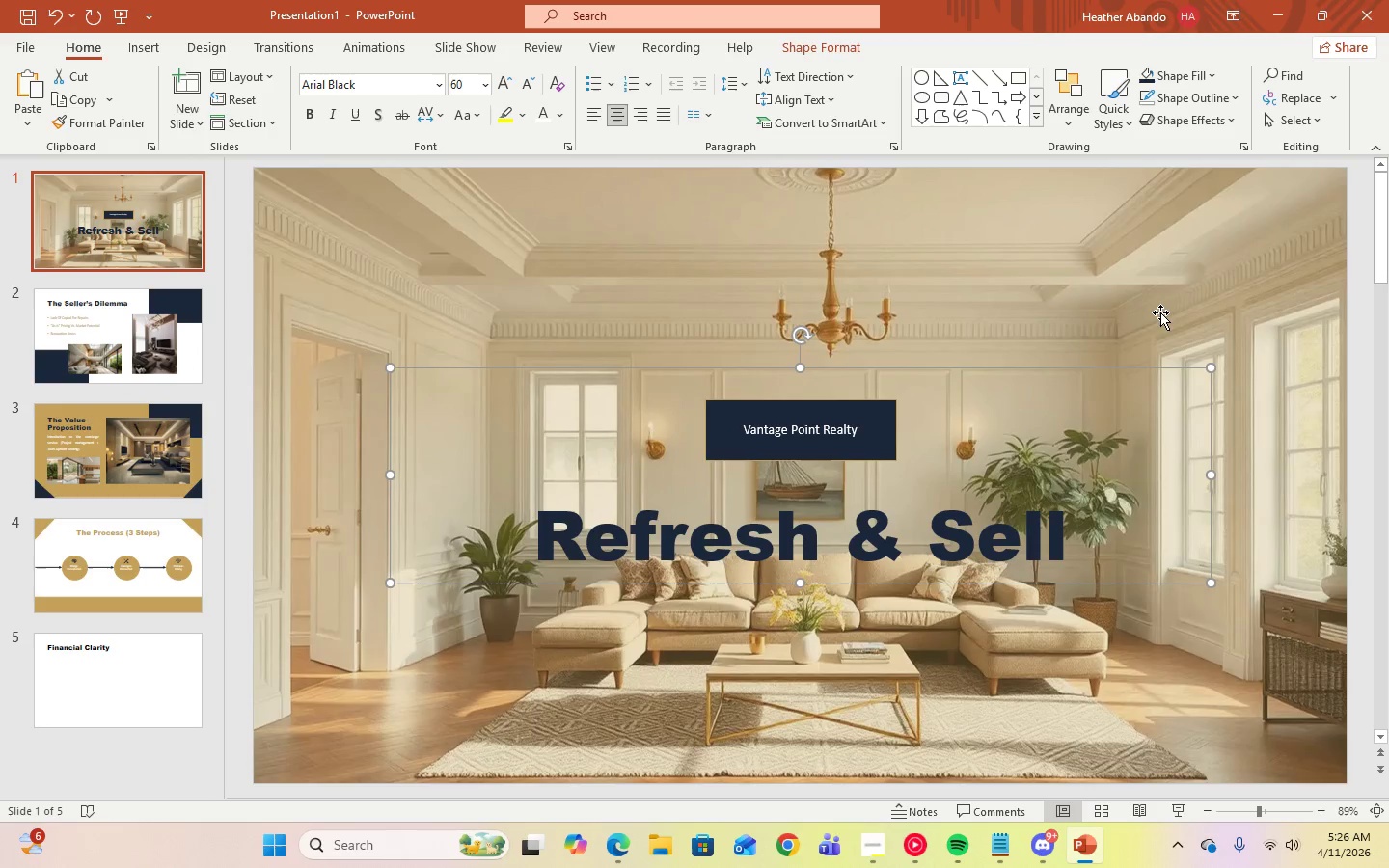 
left_click([1153, 296])
 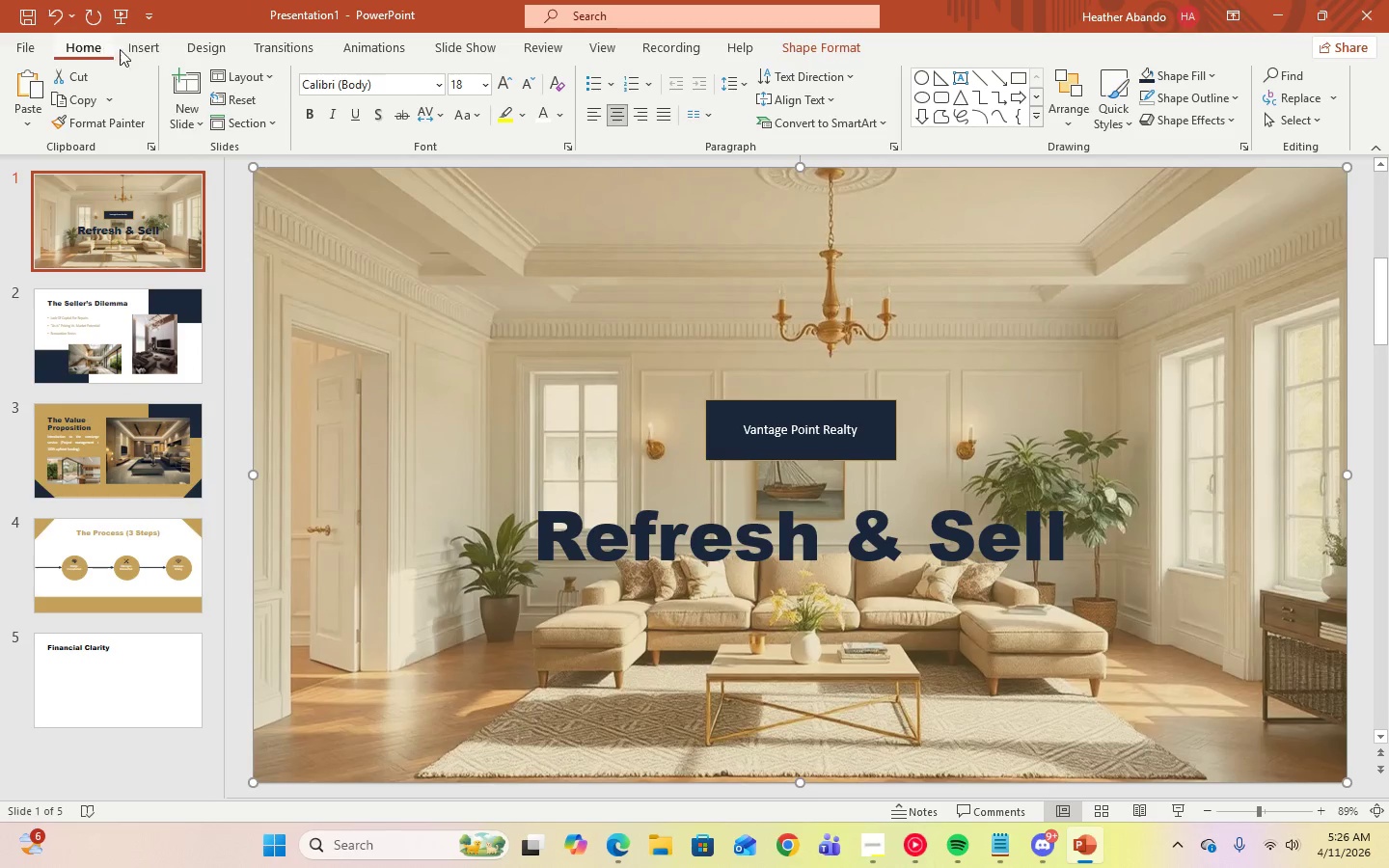 
wait(5.55)
 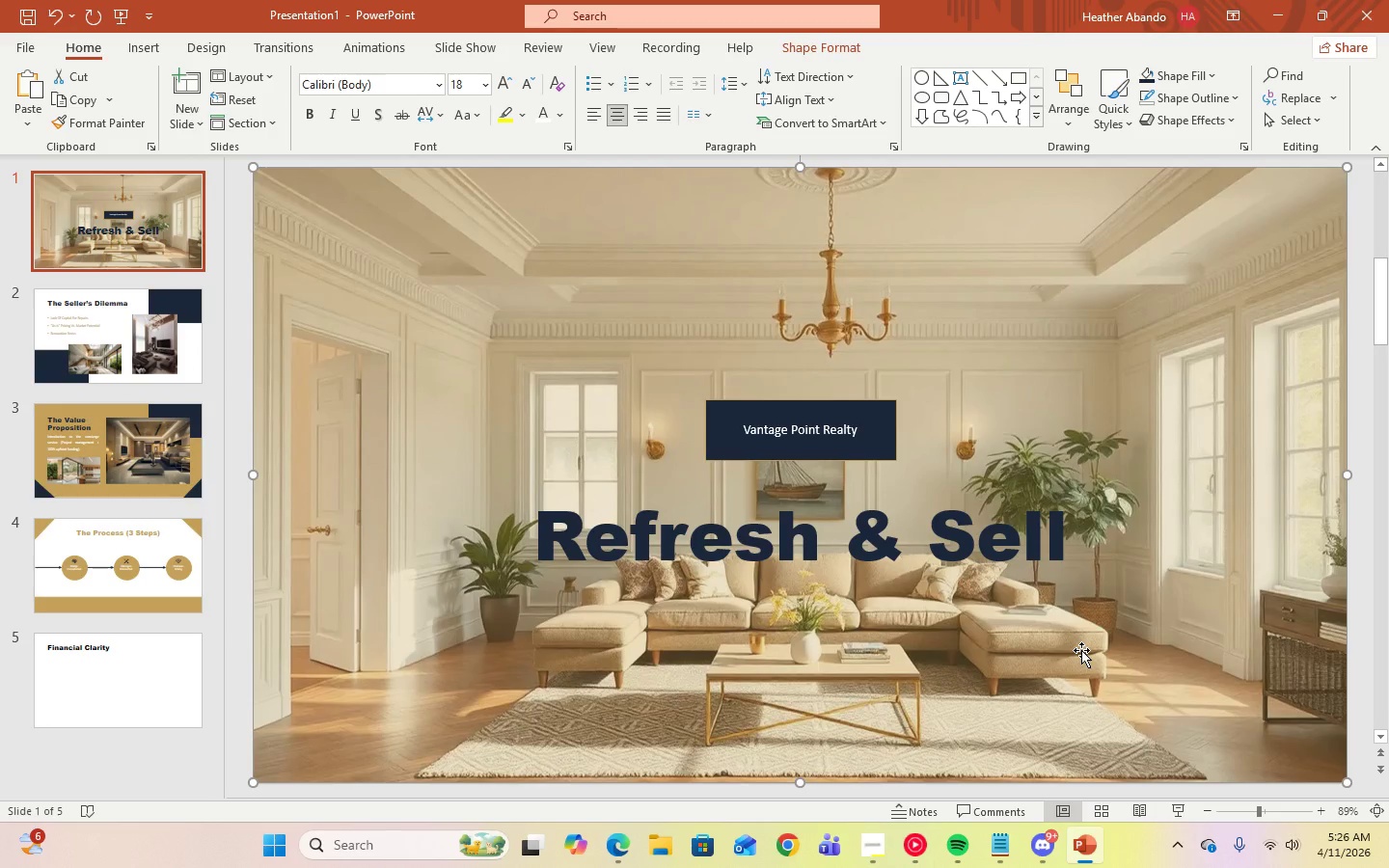 
left_click([449, 49])
 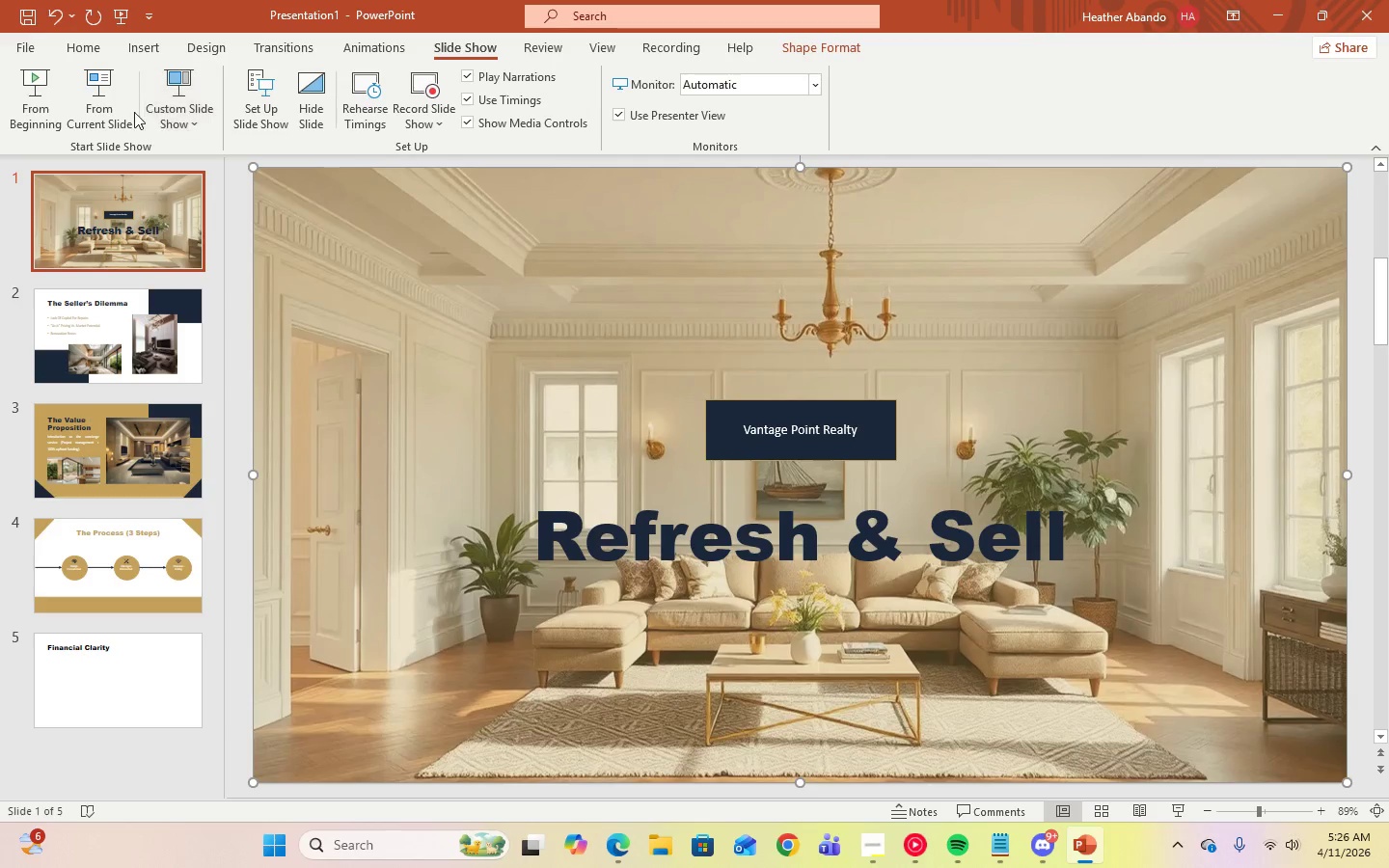 
left_click([122, 111])
 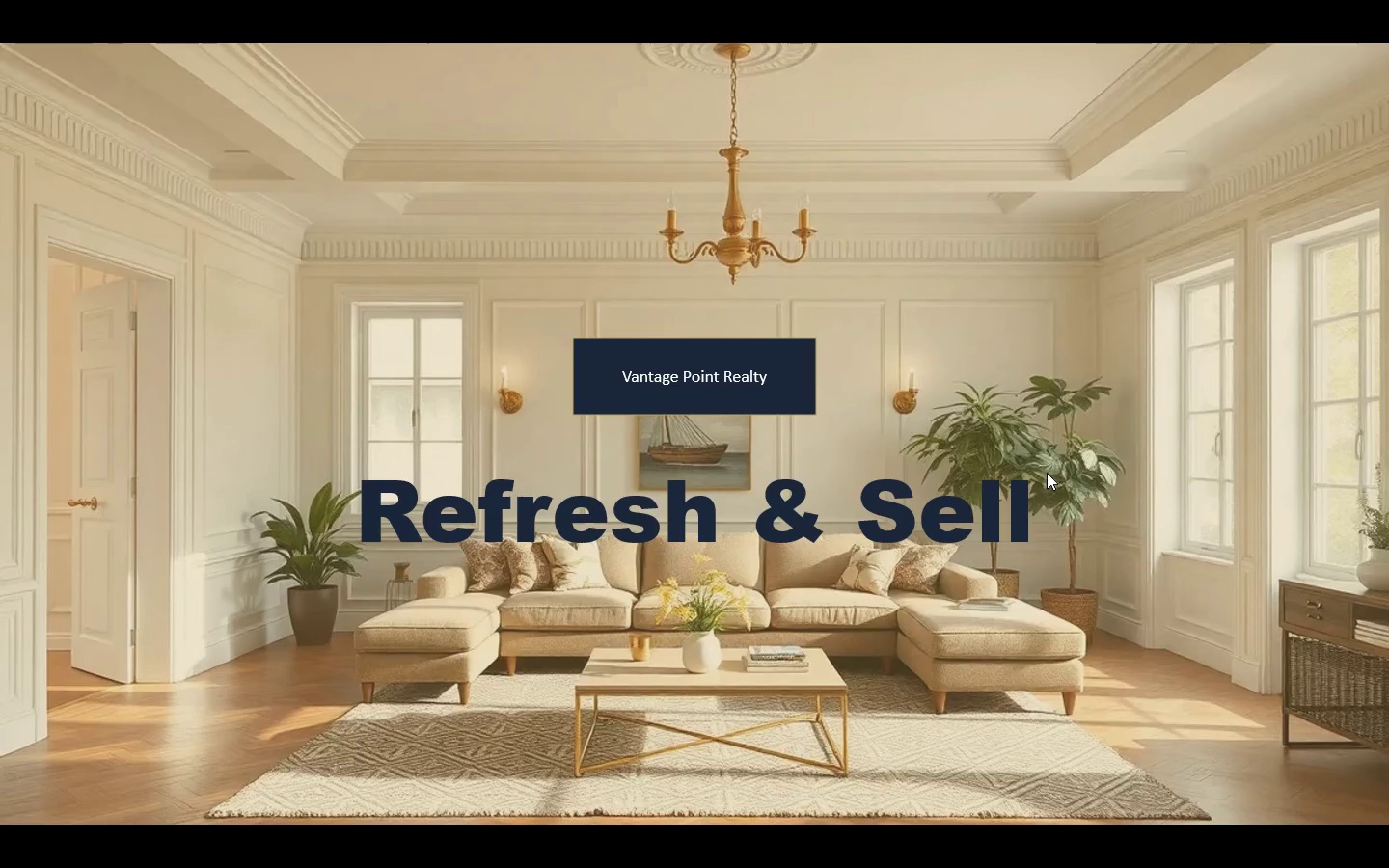 
wait(13.31)
 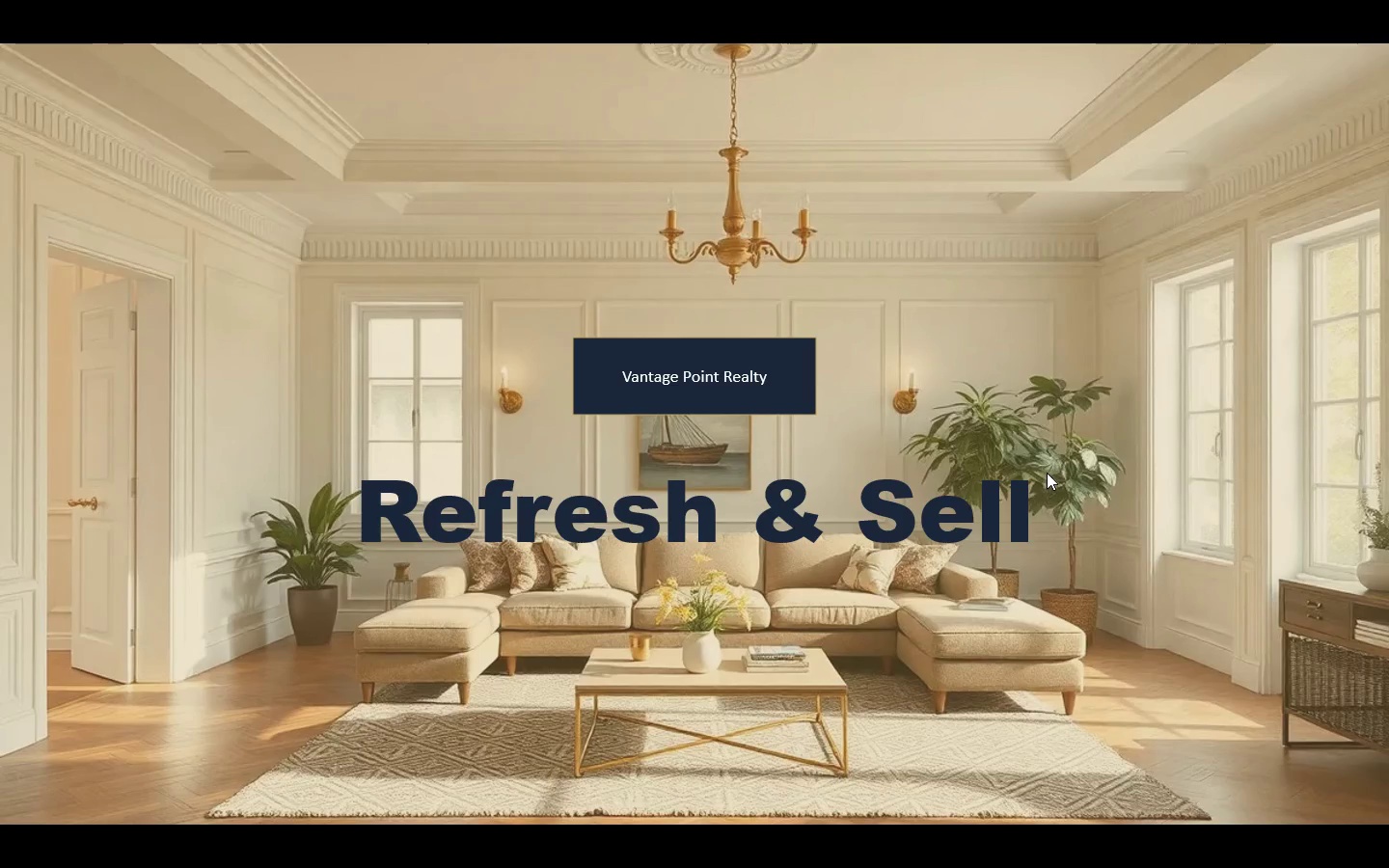 
key(Escape)
 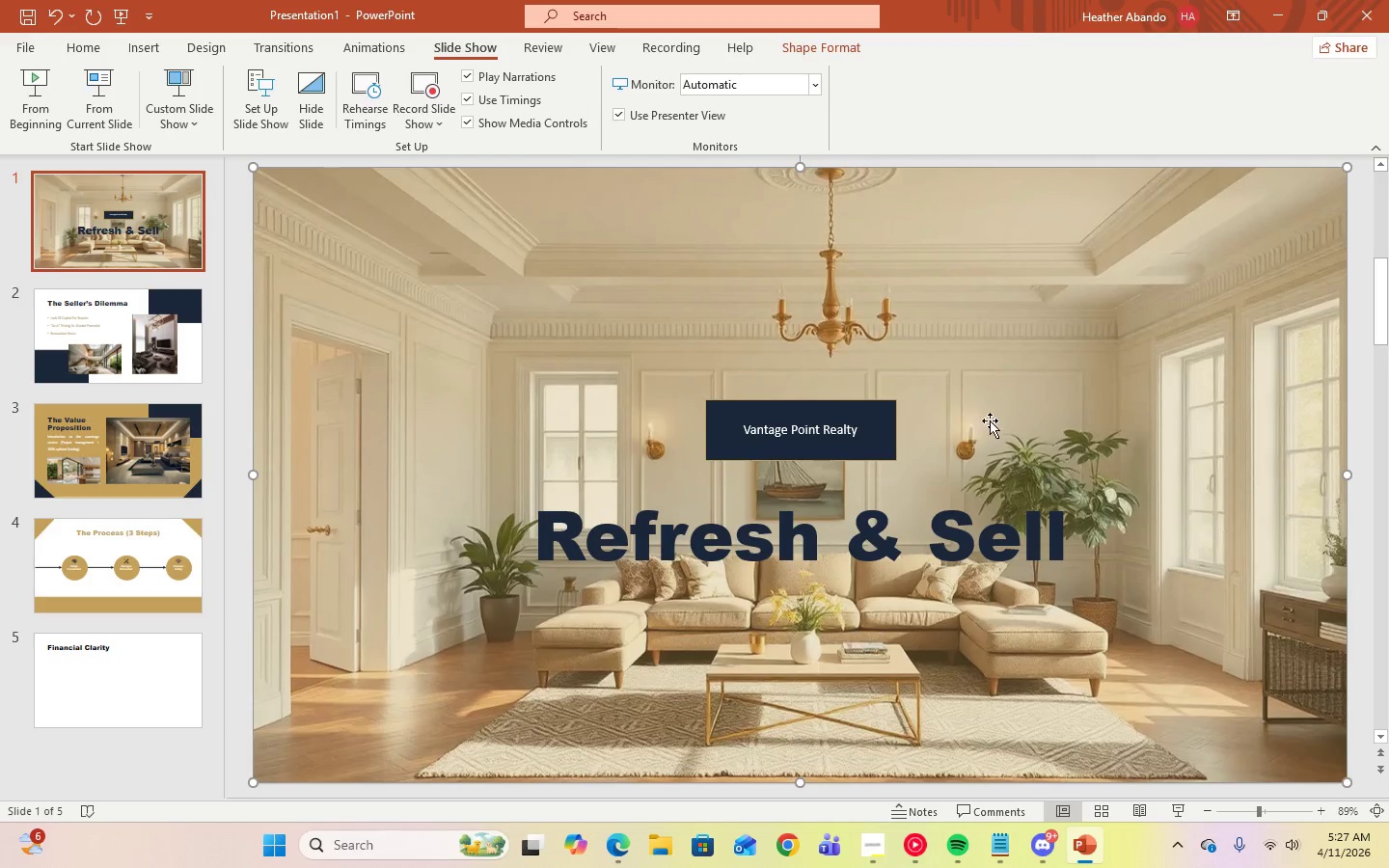 
left_click([60, 53])
 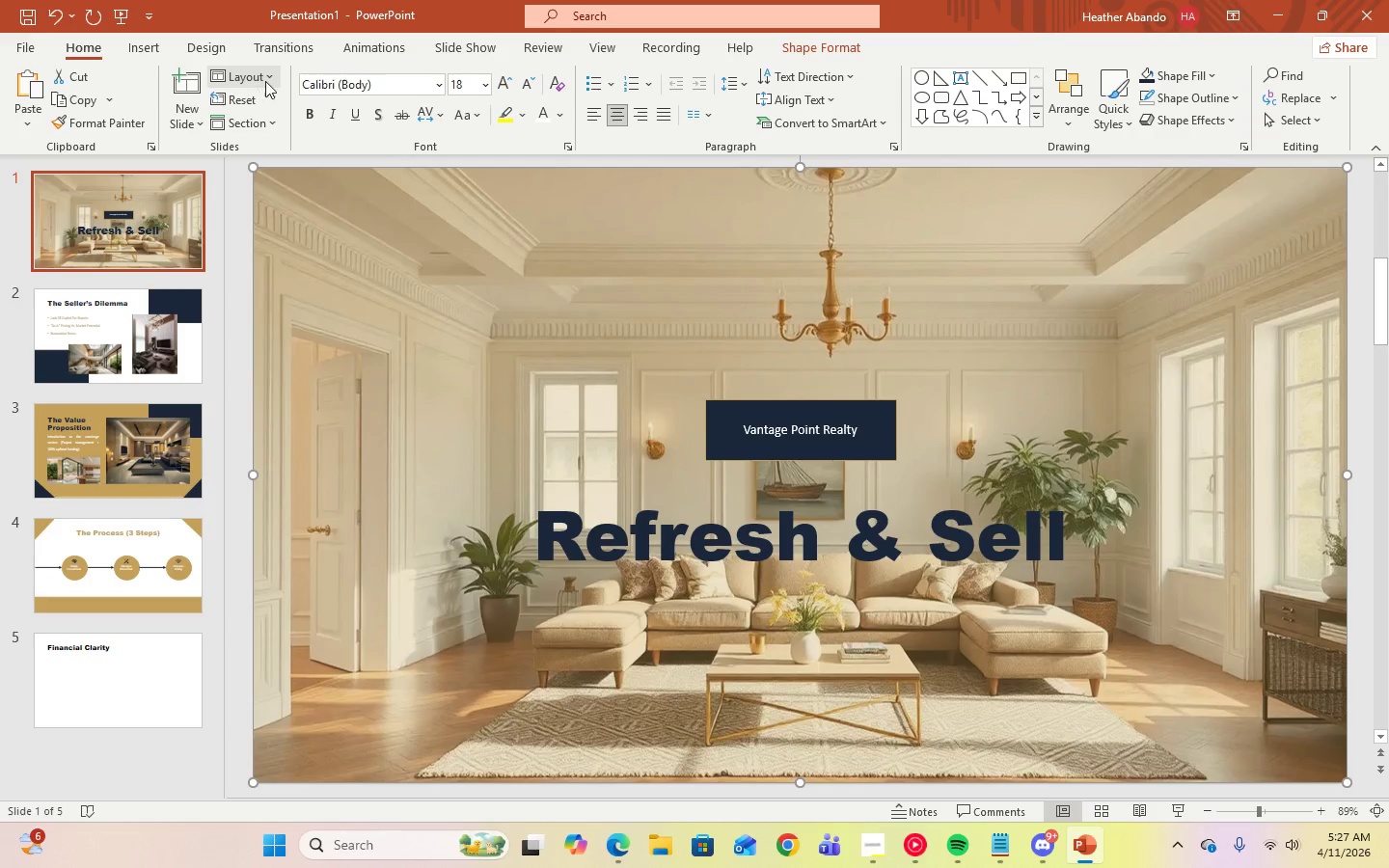 
left_click([267, 81])
 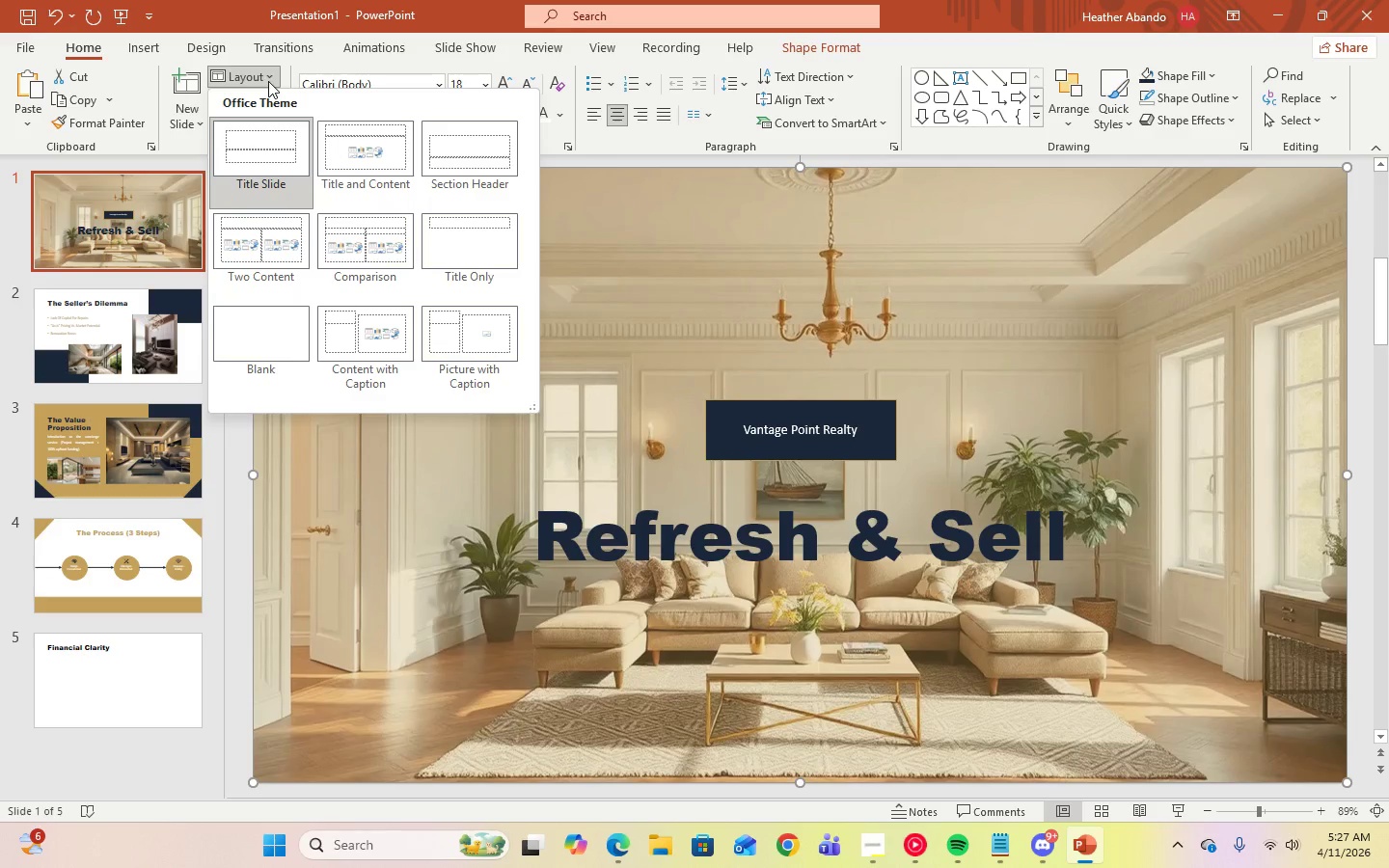 
wait(9.75)
 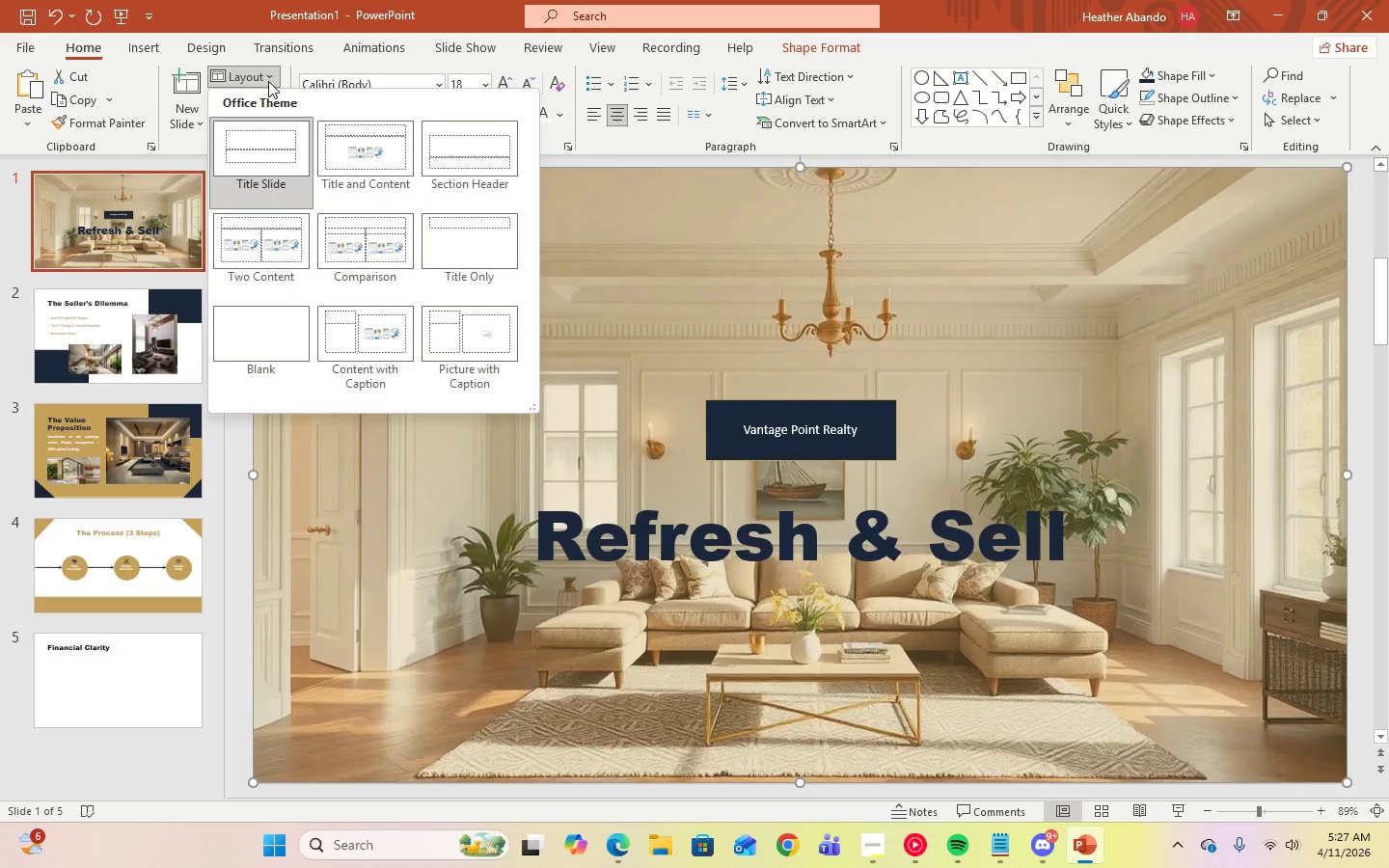 
left_click([465, 159])
 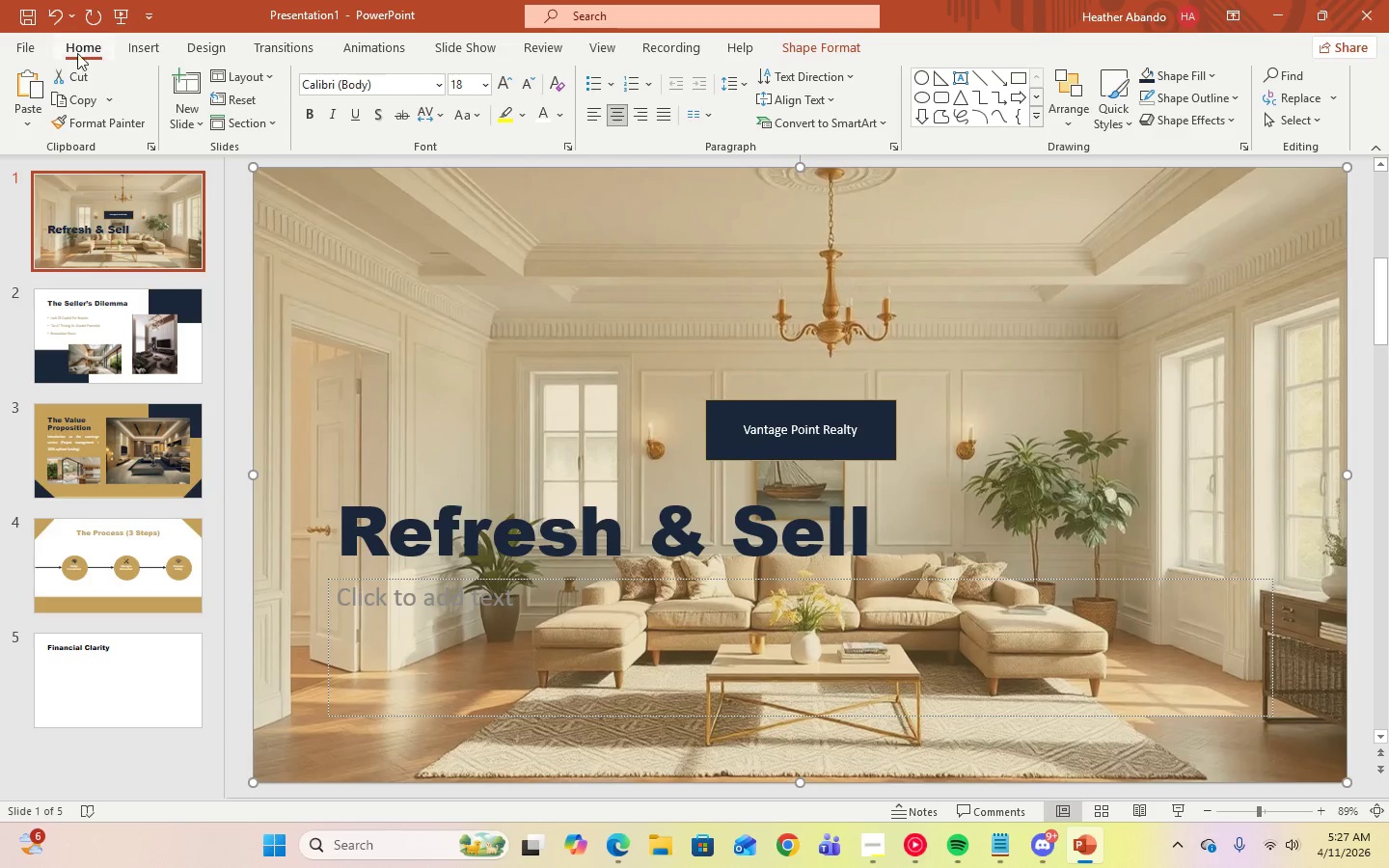 
left_click([43, 19])
 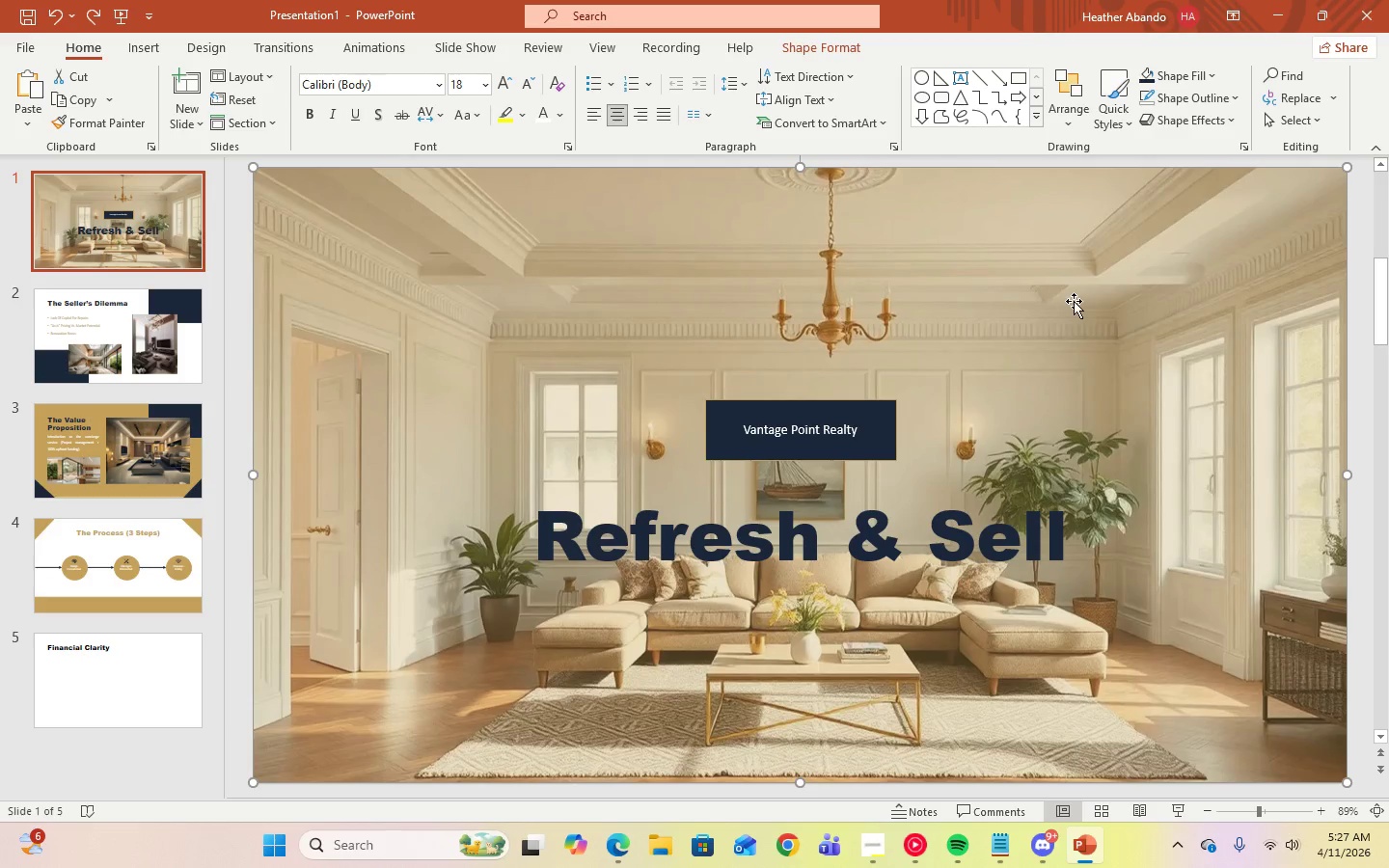 
left_click([1074, 300])
 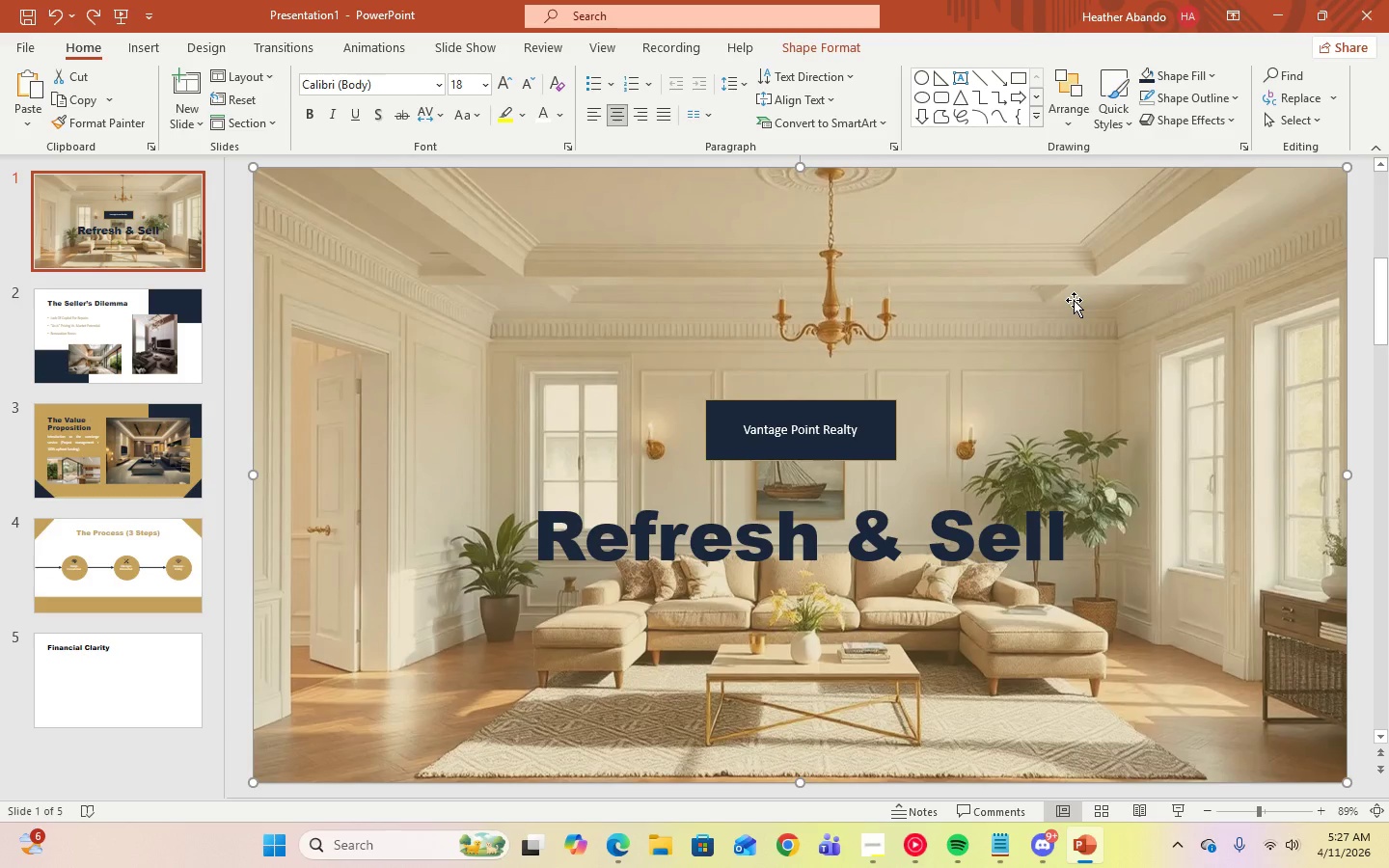 
wait(6.0)
 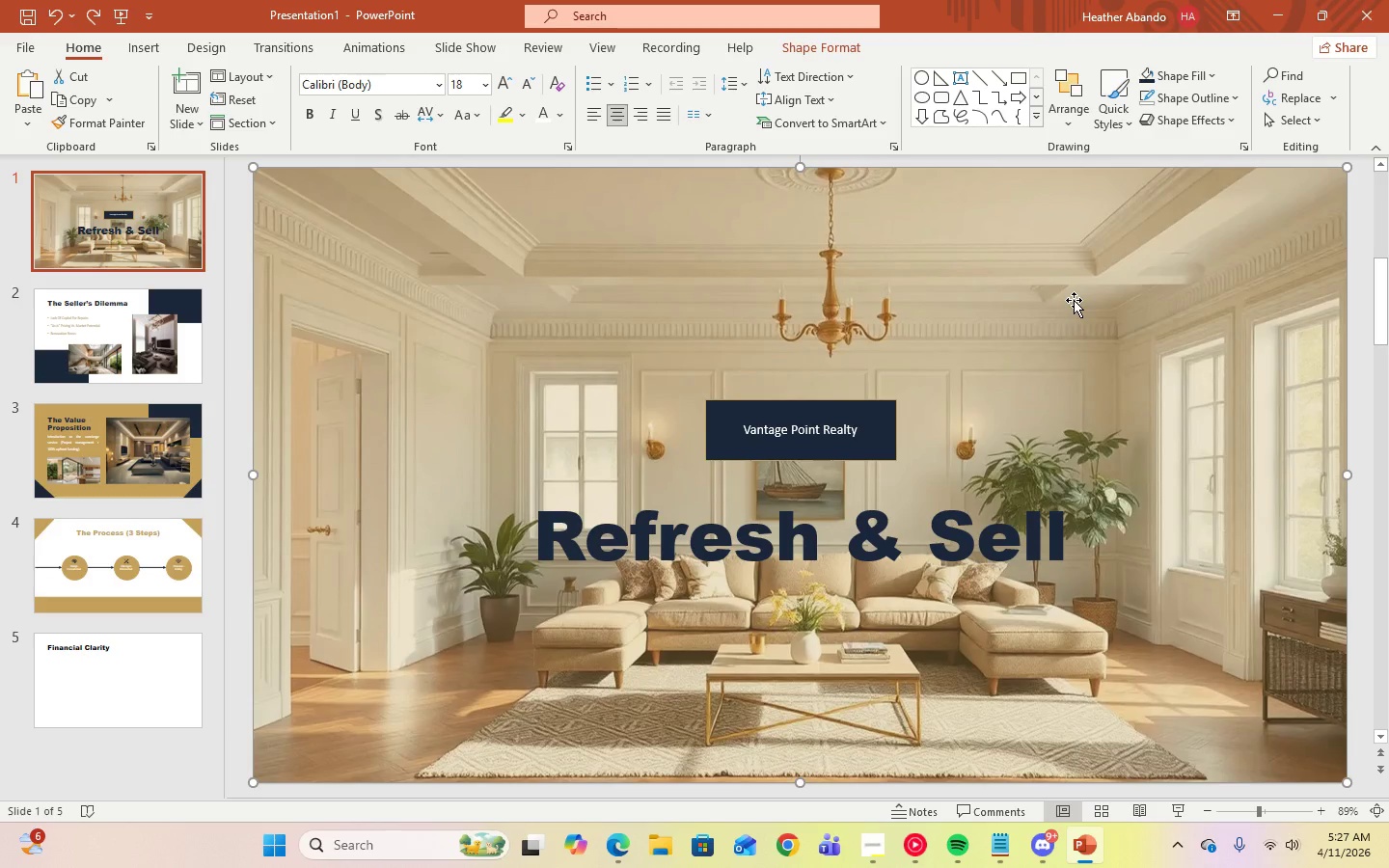 
left_click([848, 411])
 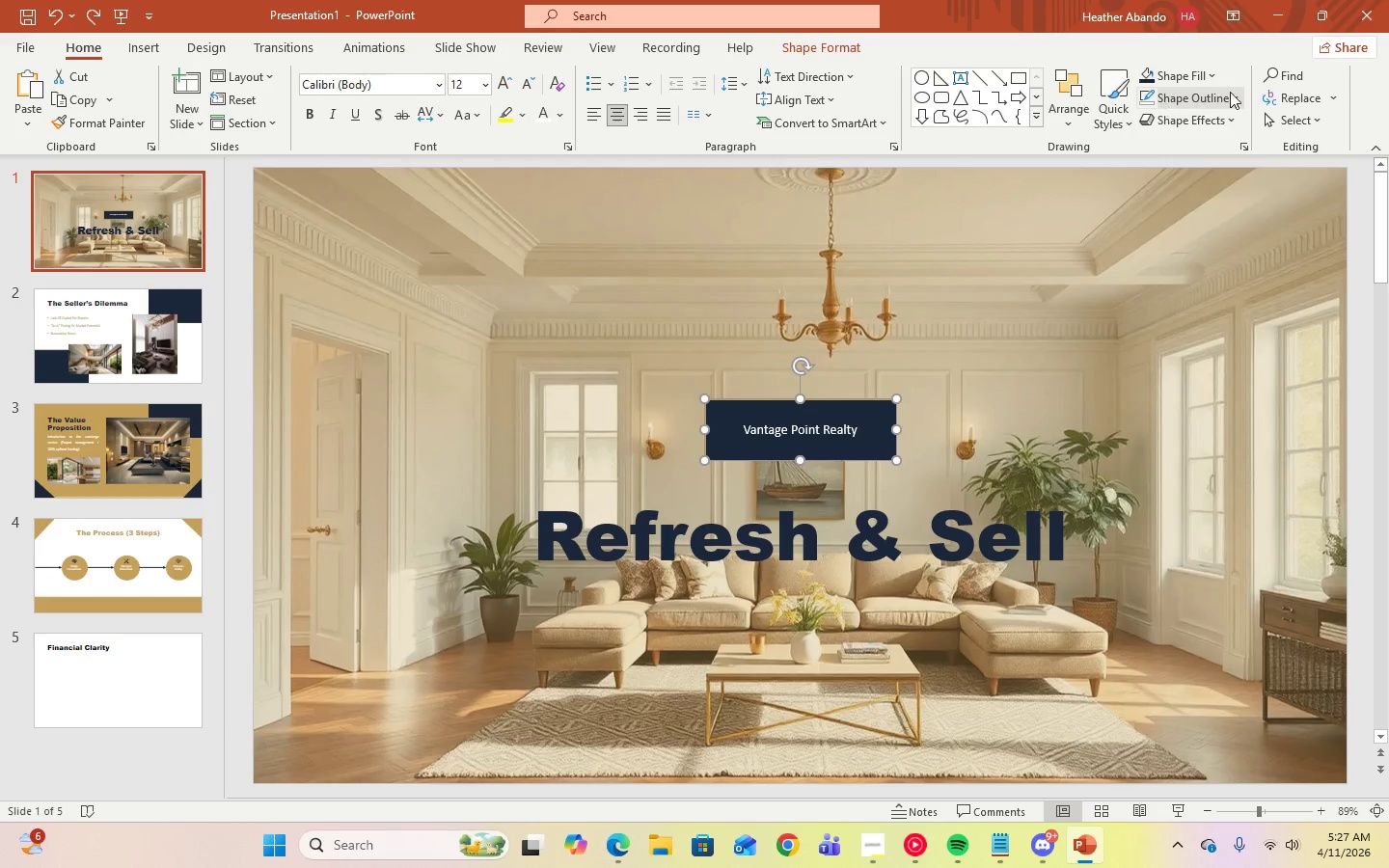 
left_click([1233, 100])
 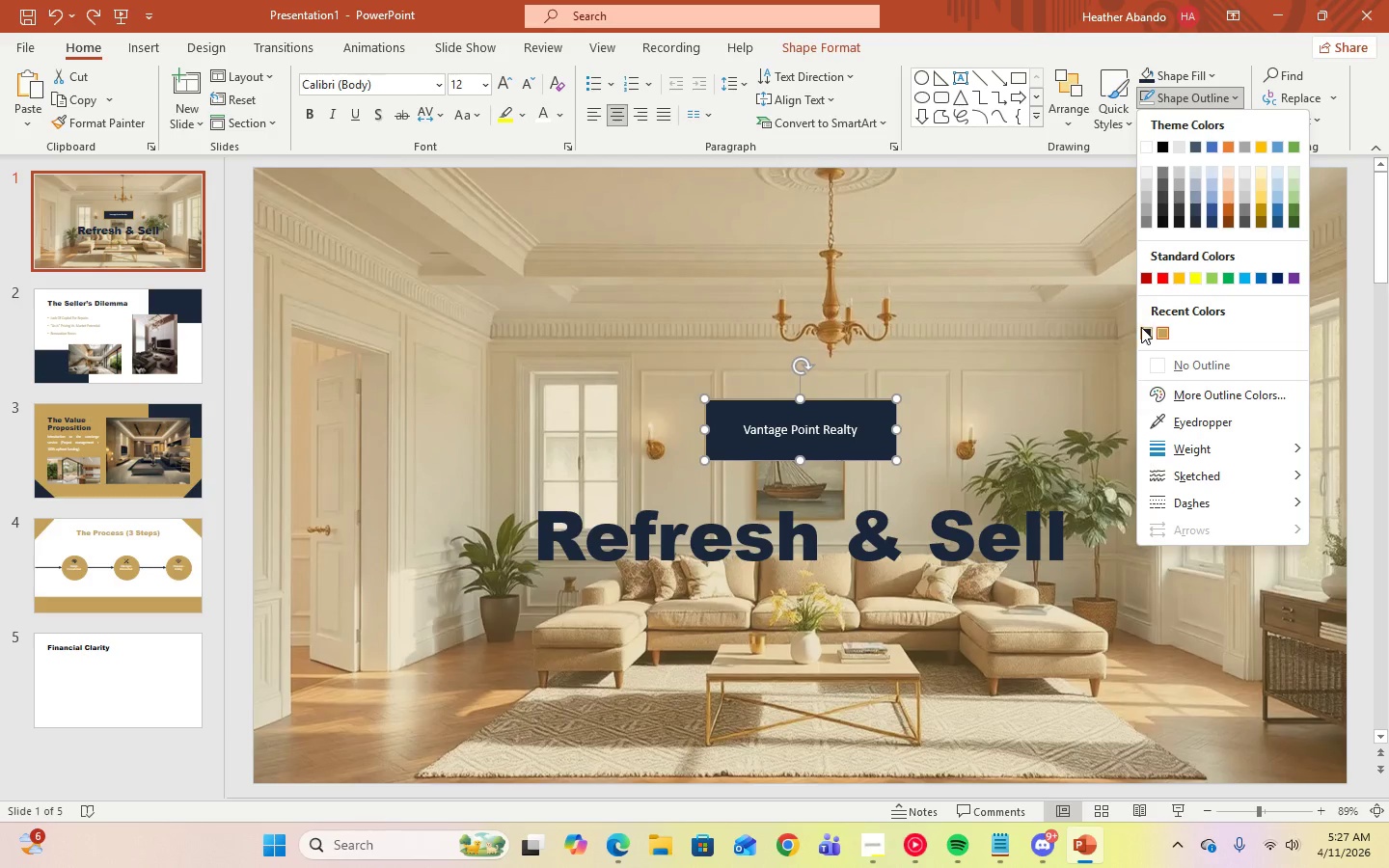 
left_click([1146, 332])
 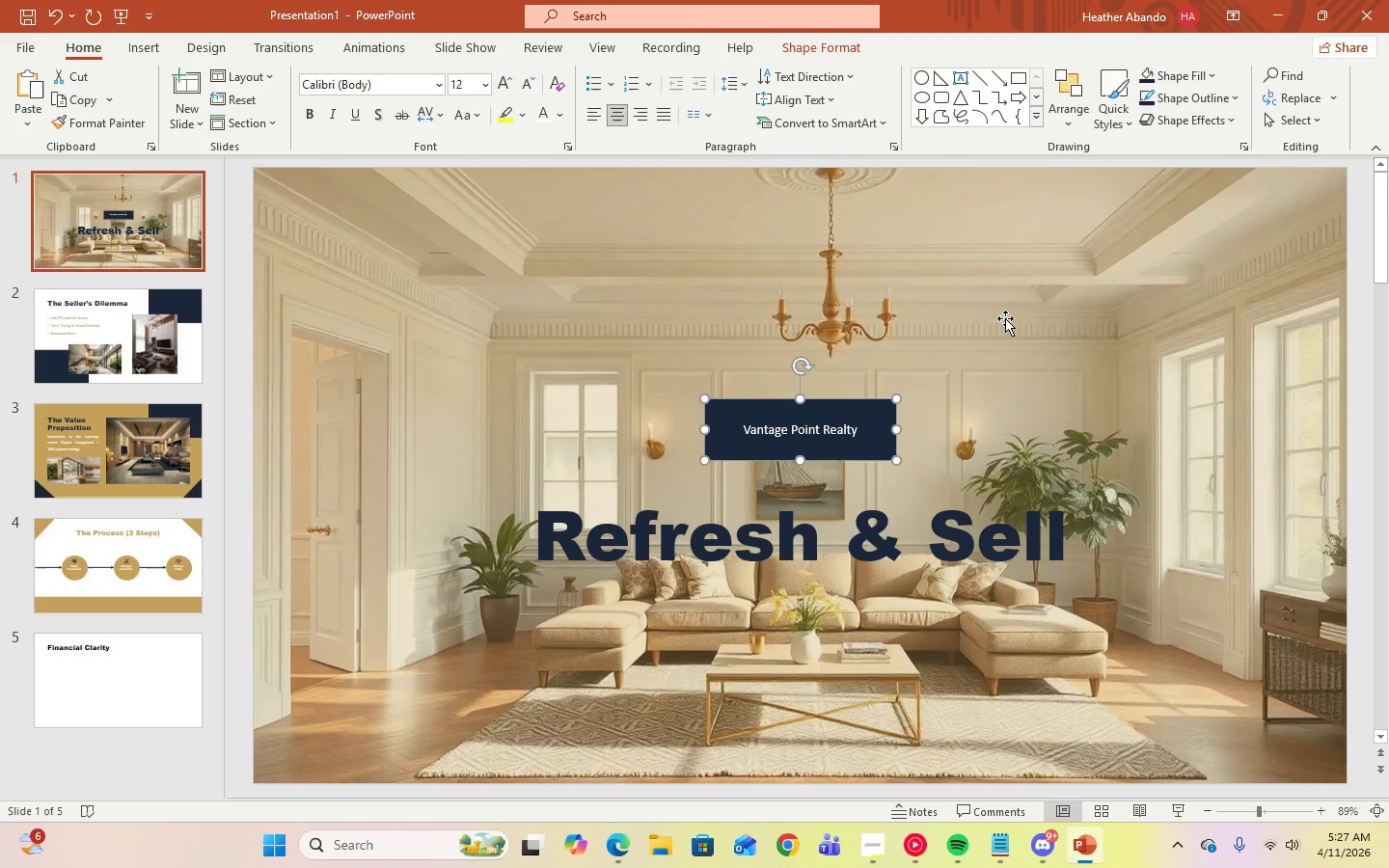 
left_click([1005, 318])
 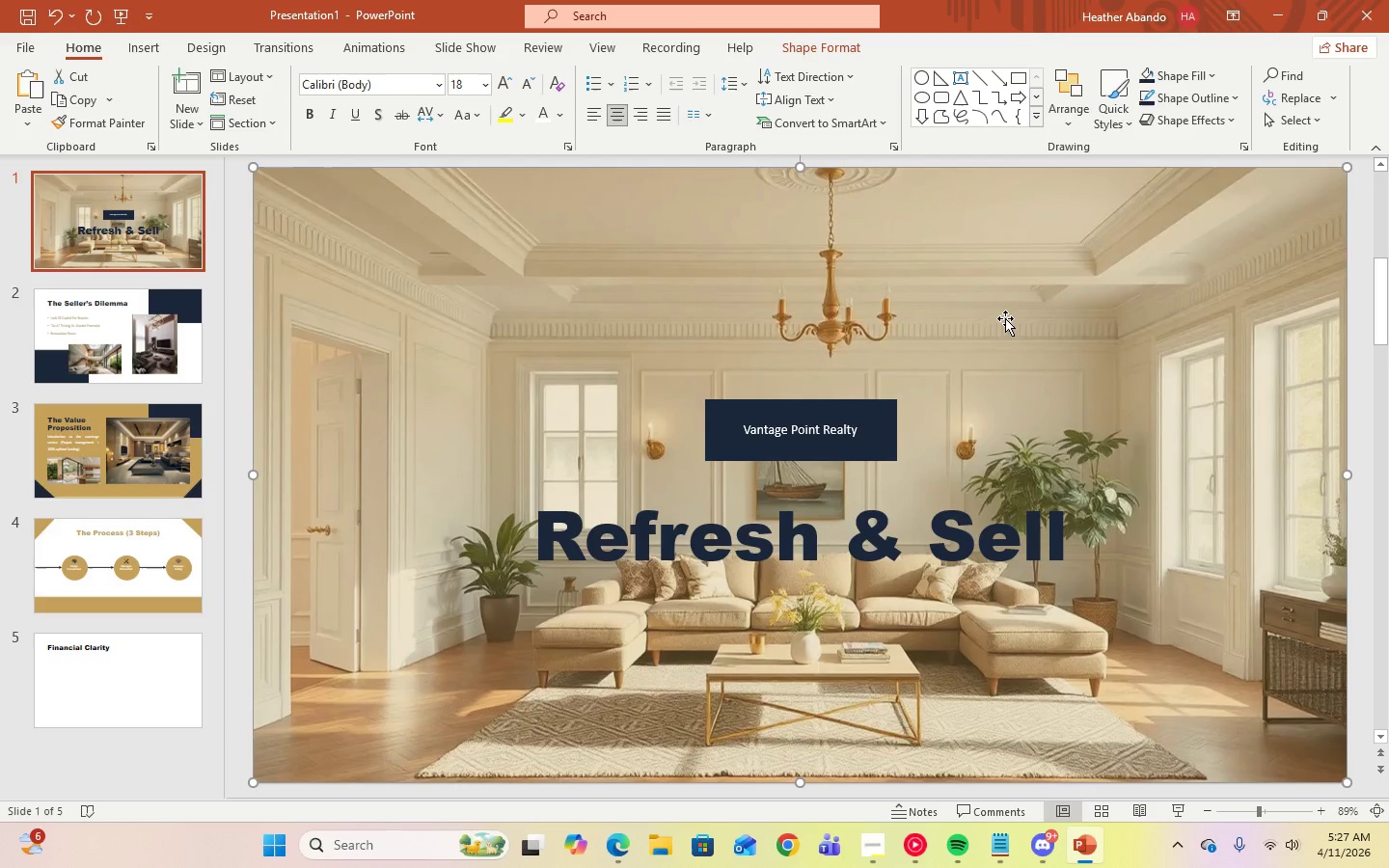 
wait(10.06)
 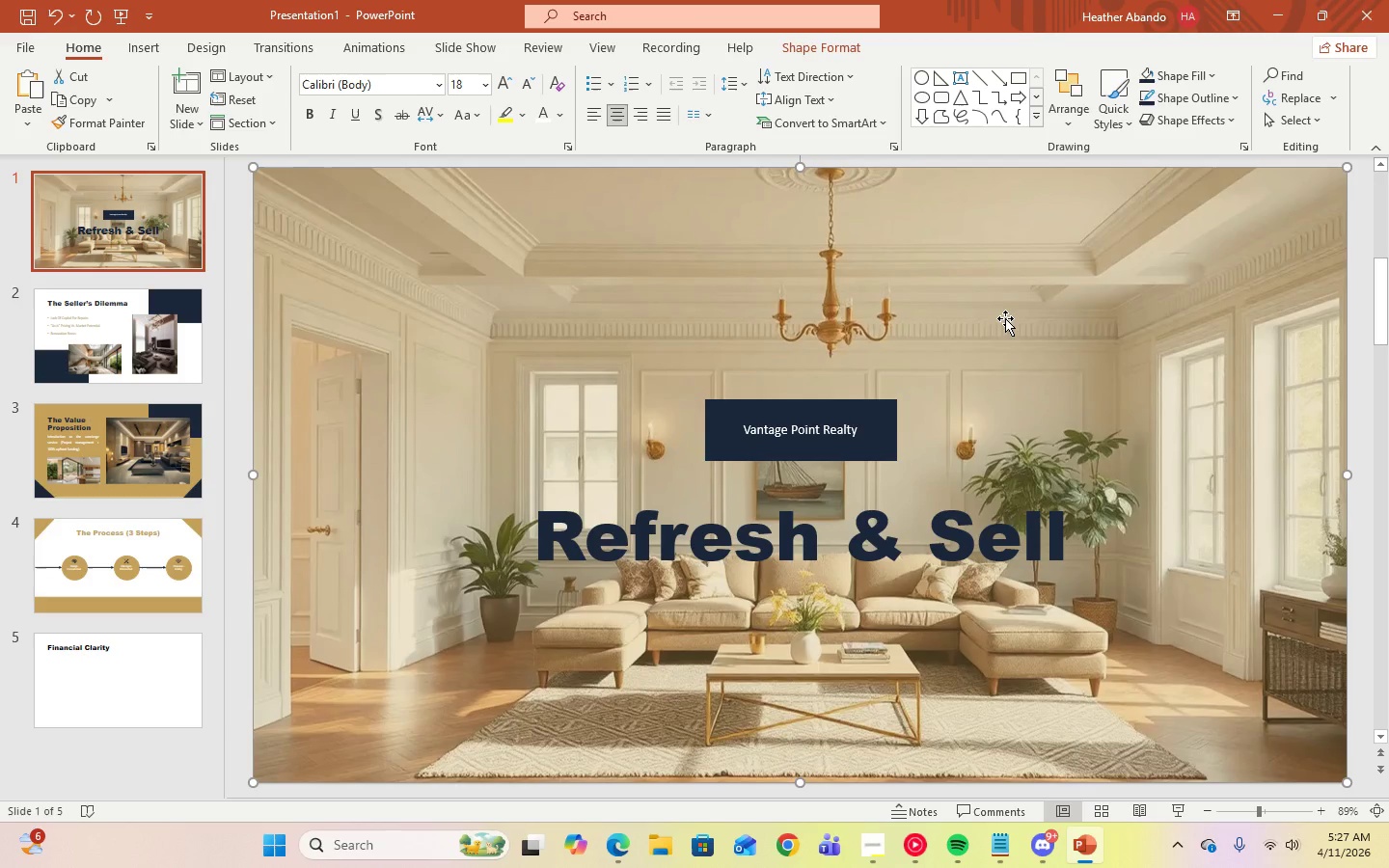 
left_click([919, 573])
 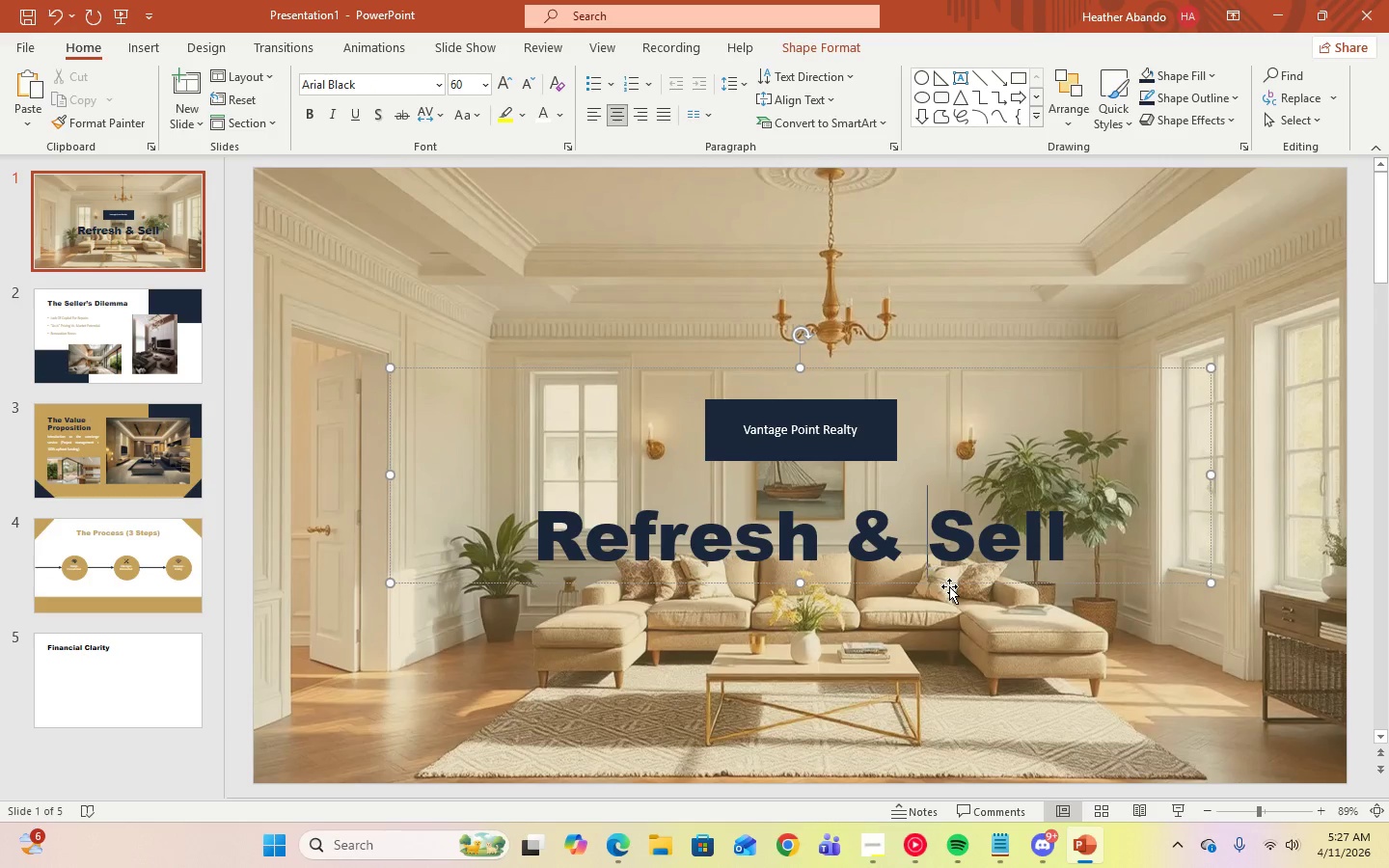 
left_click_drag(start_coordinate=[956, 584], to_coordinate=[958, 535])
 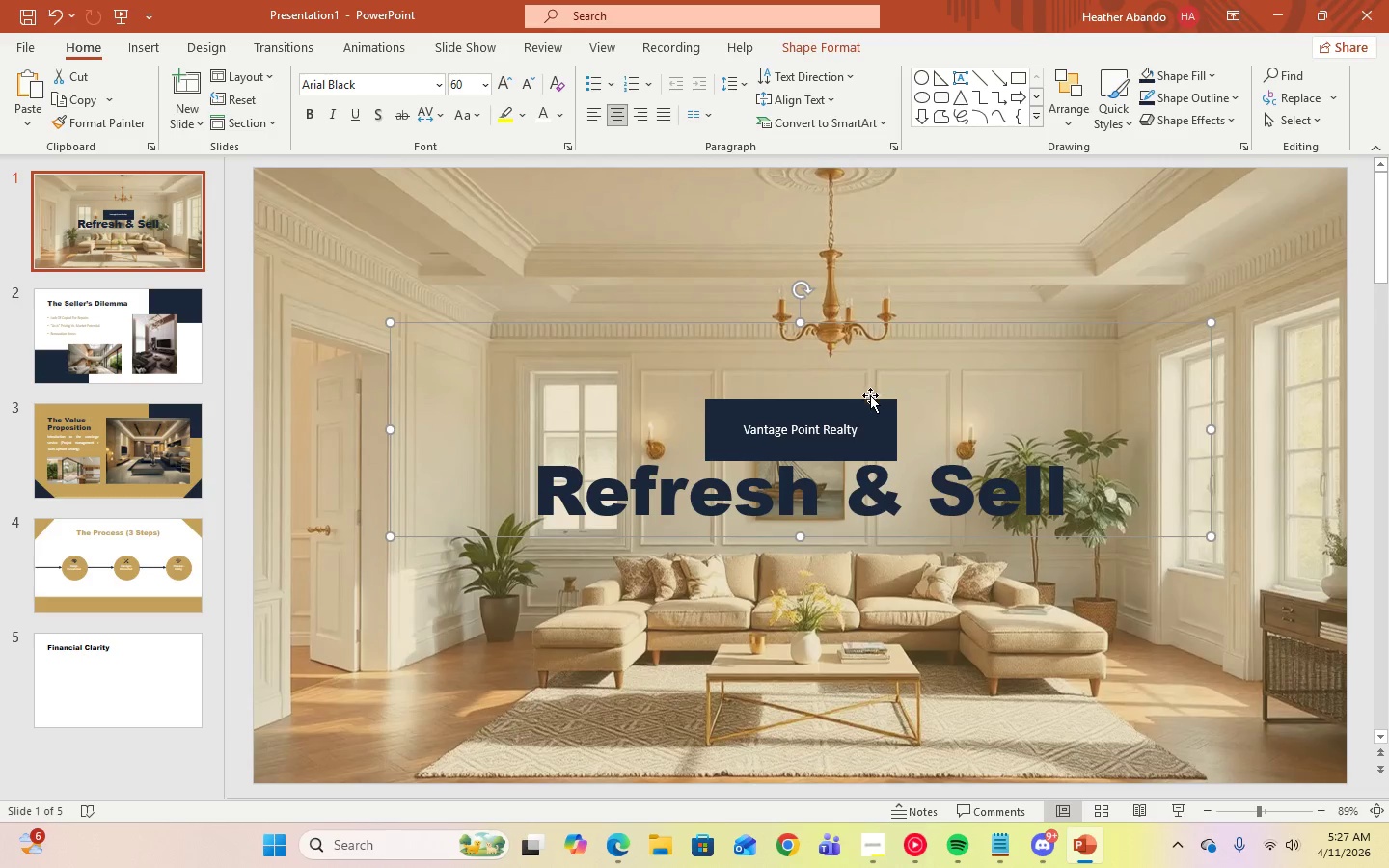 
left_click([869, 403])
 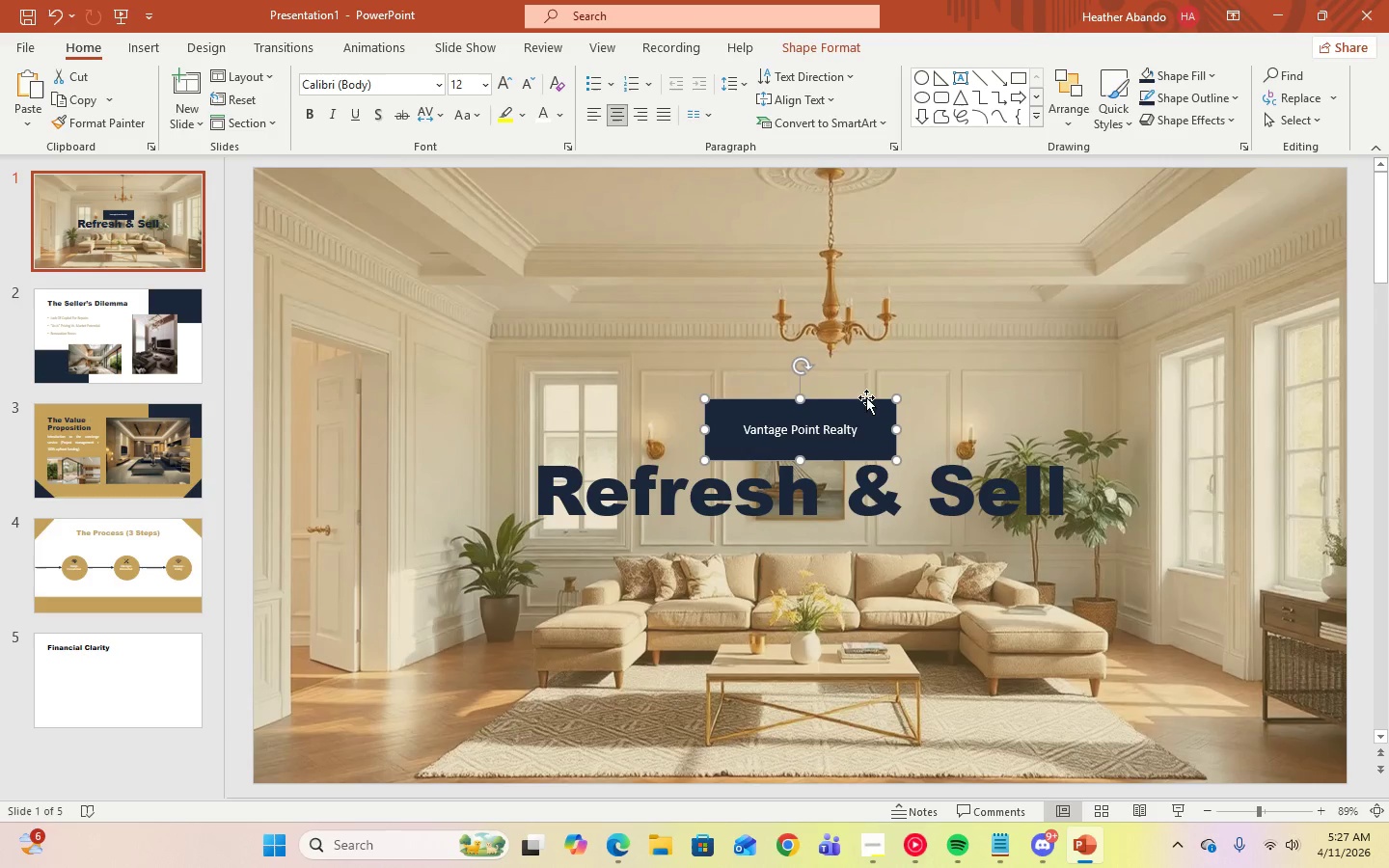 
left_click_drag(start_coordinate=[866, 397], to_coordinate=[866, 366])
 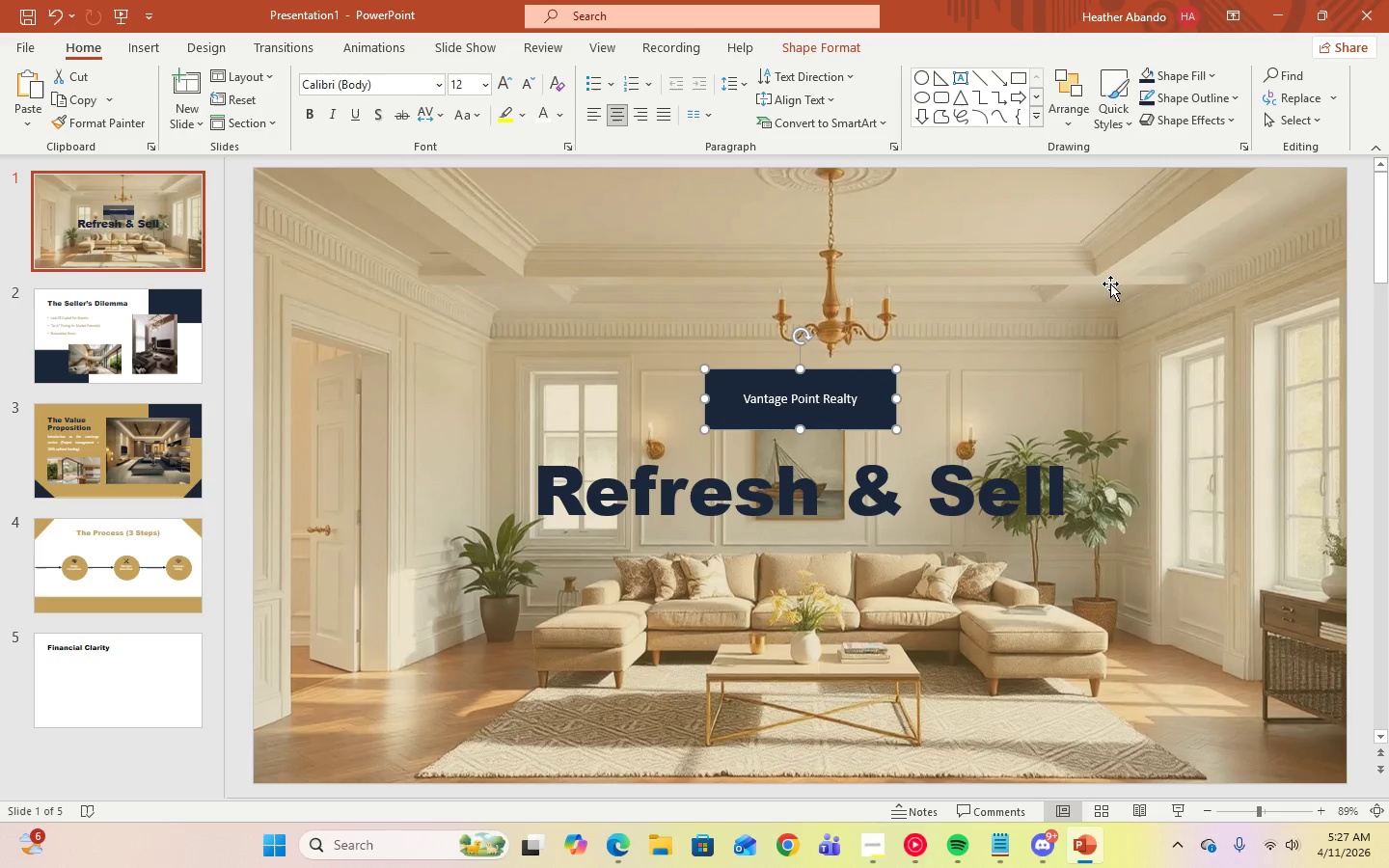 
left_click([1110, 283])
 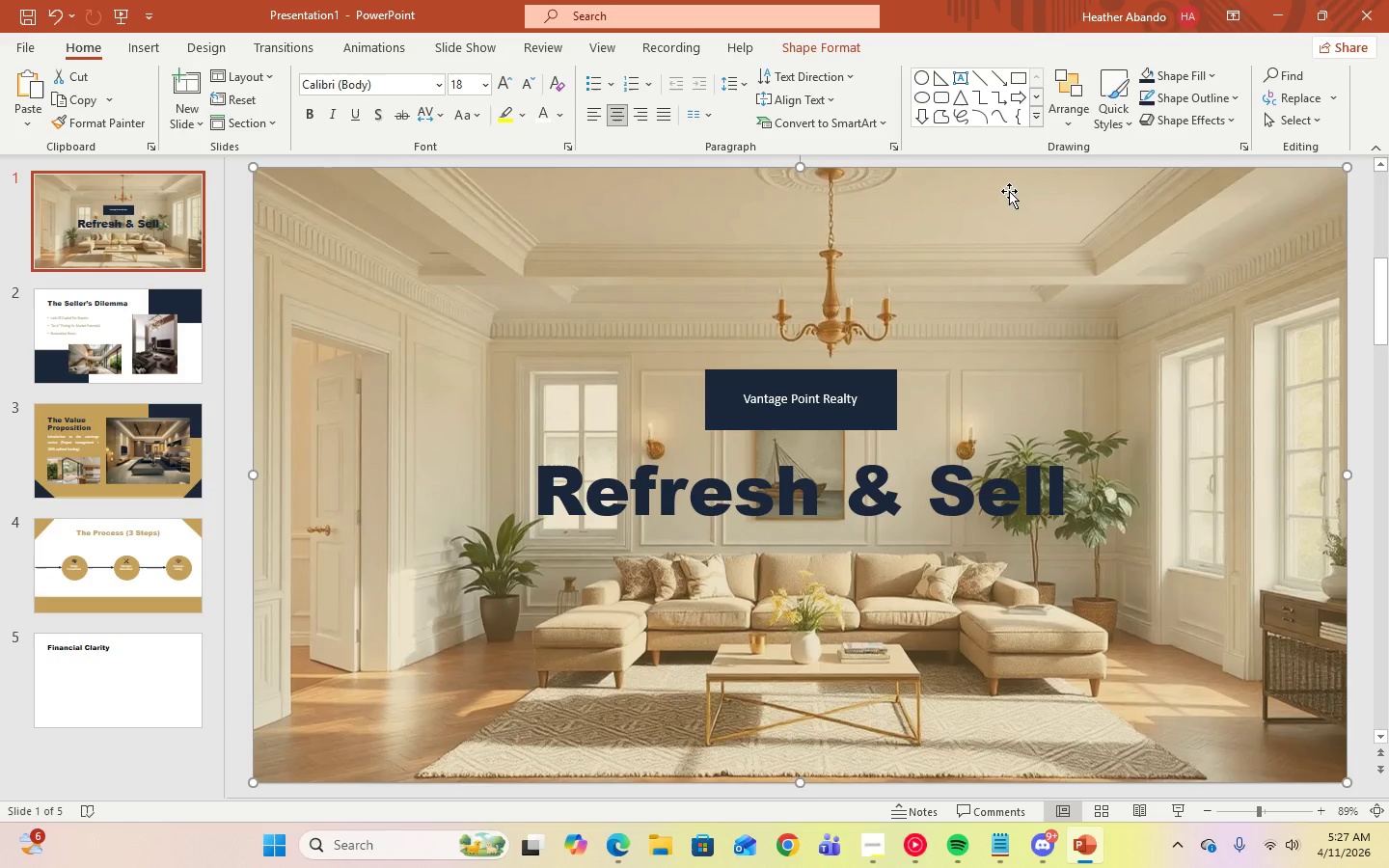 
left_click([1005, 213])
 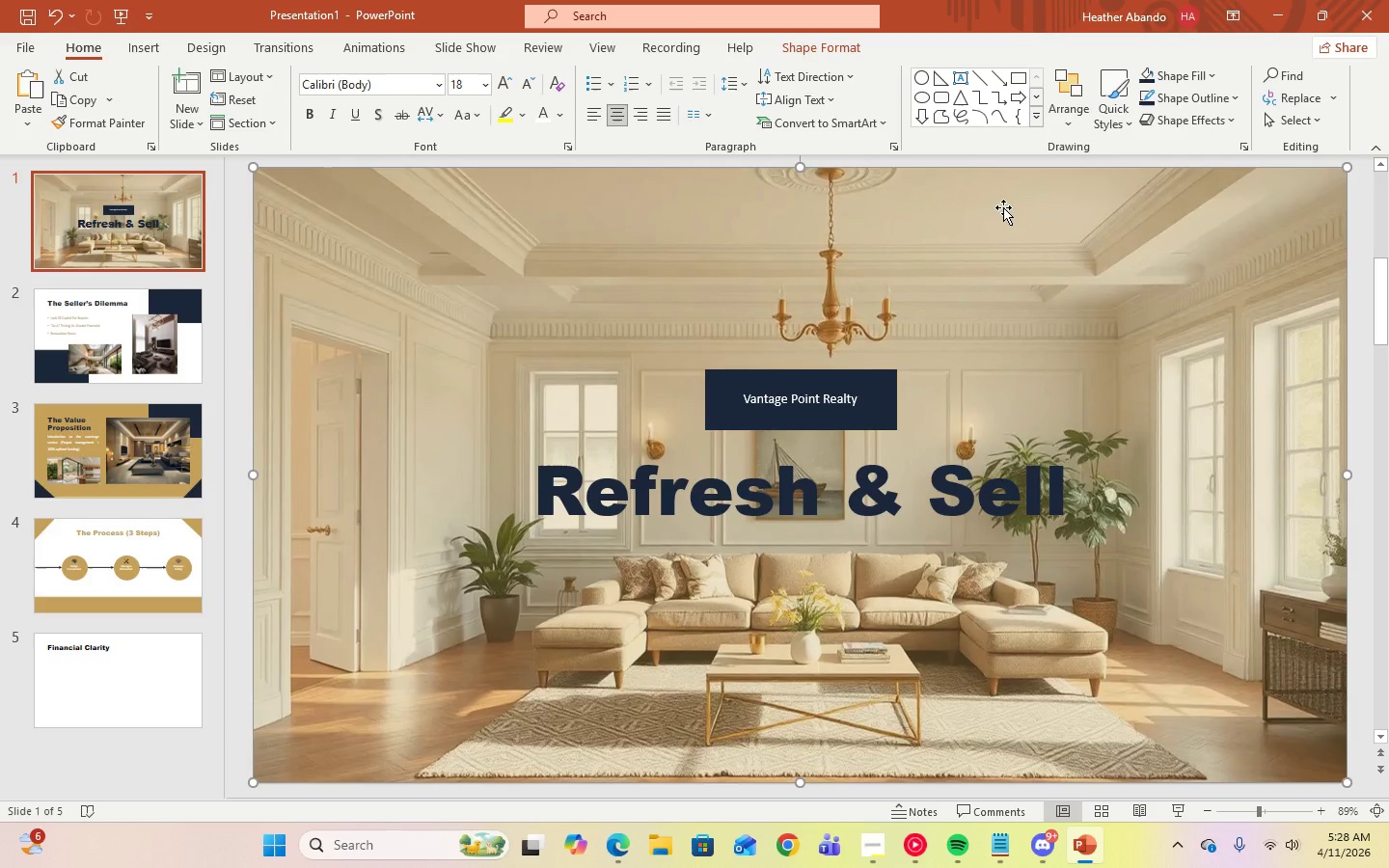 
wait(9.45)
 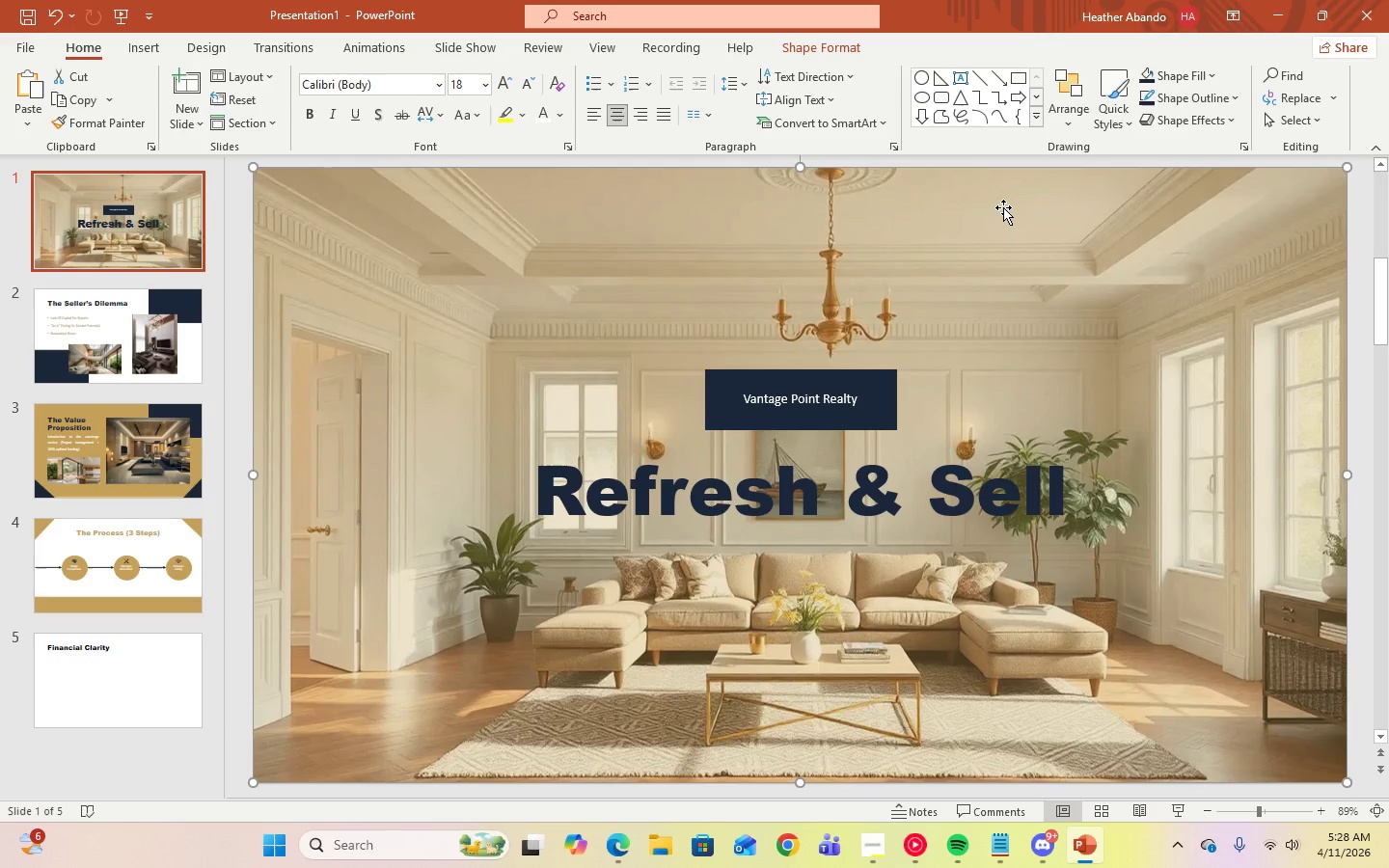 
left_click([1003, 207])
 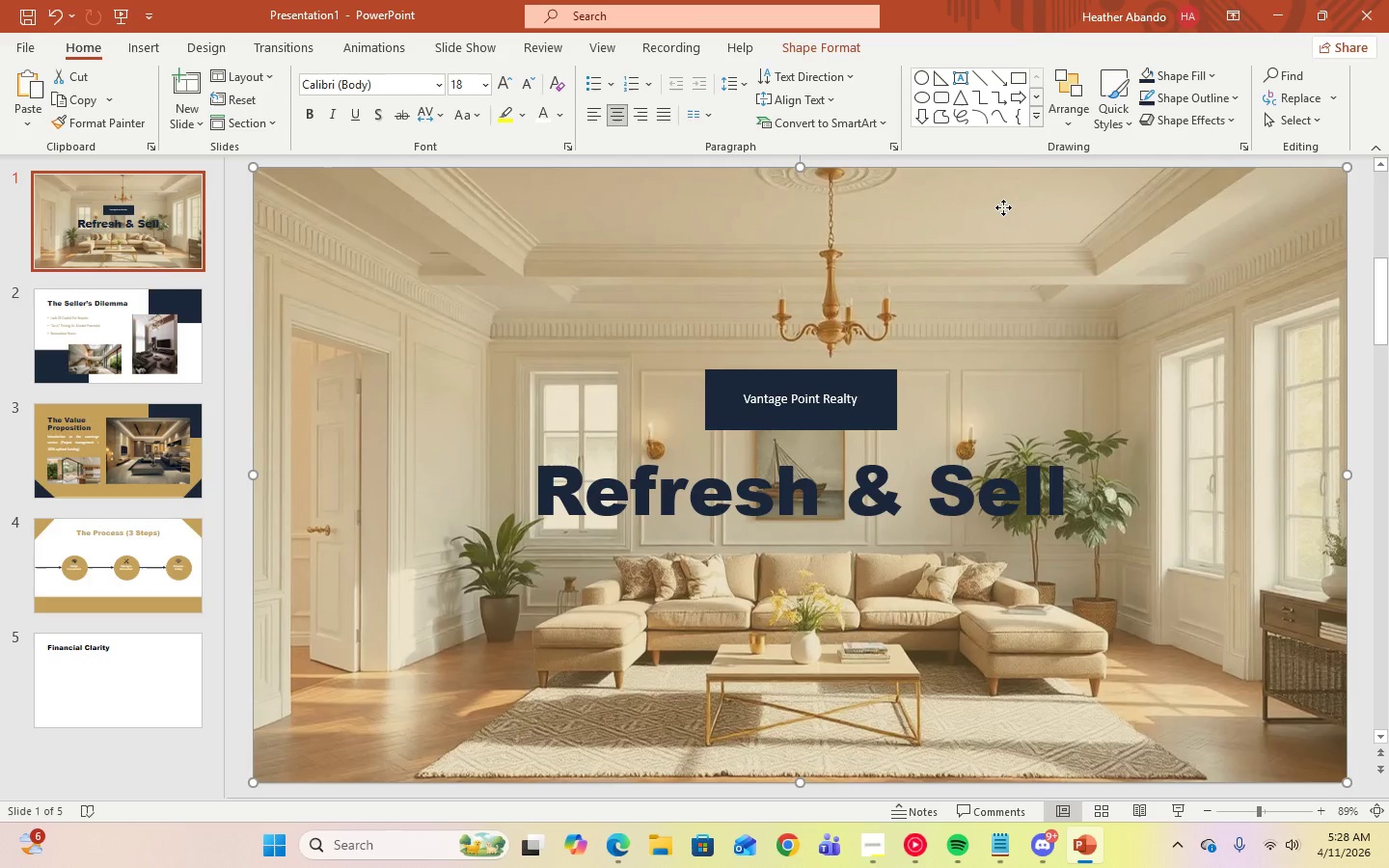 
right_click([1003, 207])
 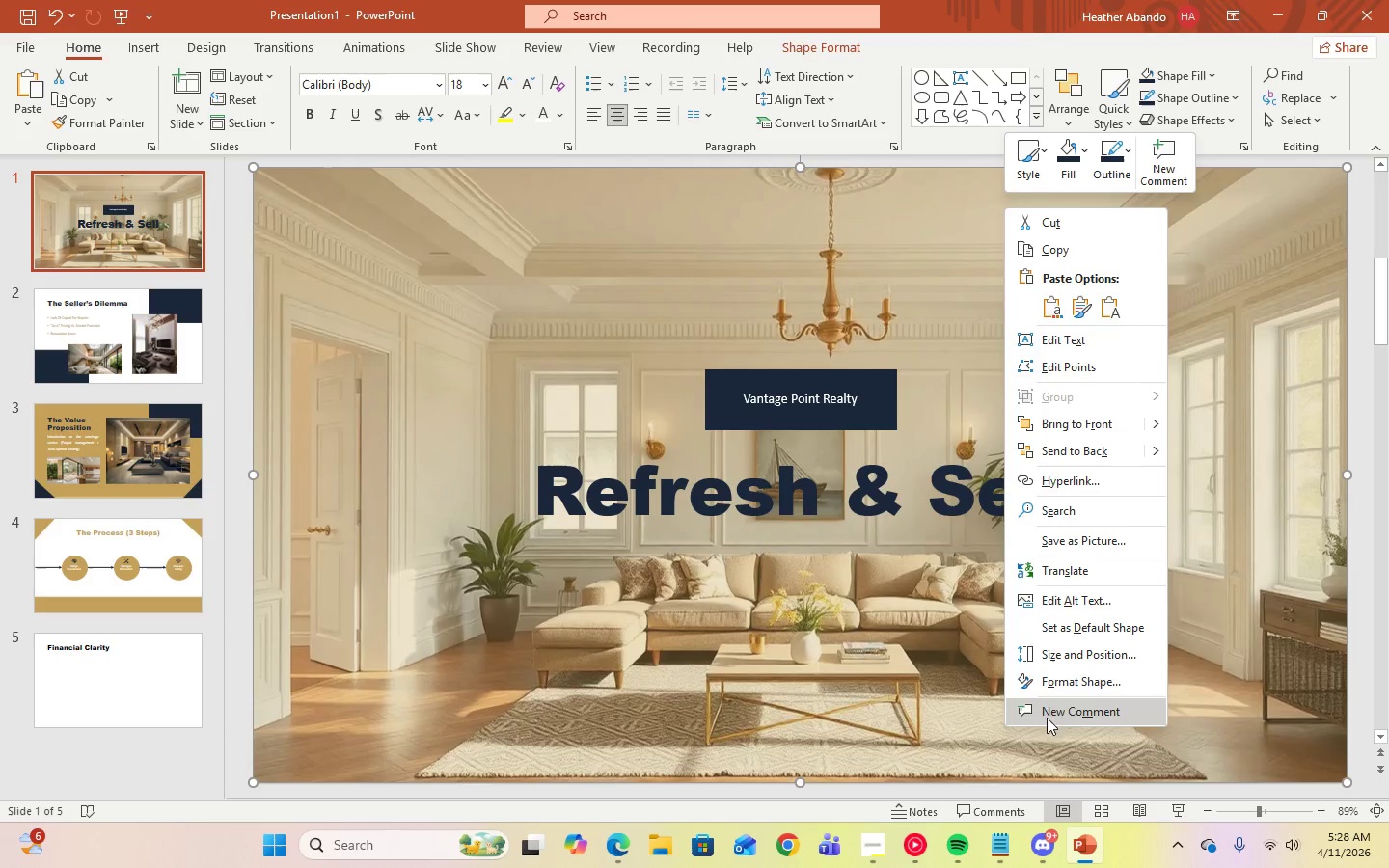 
left_click([1046, 685])
 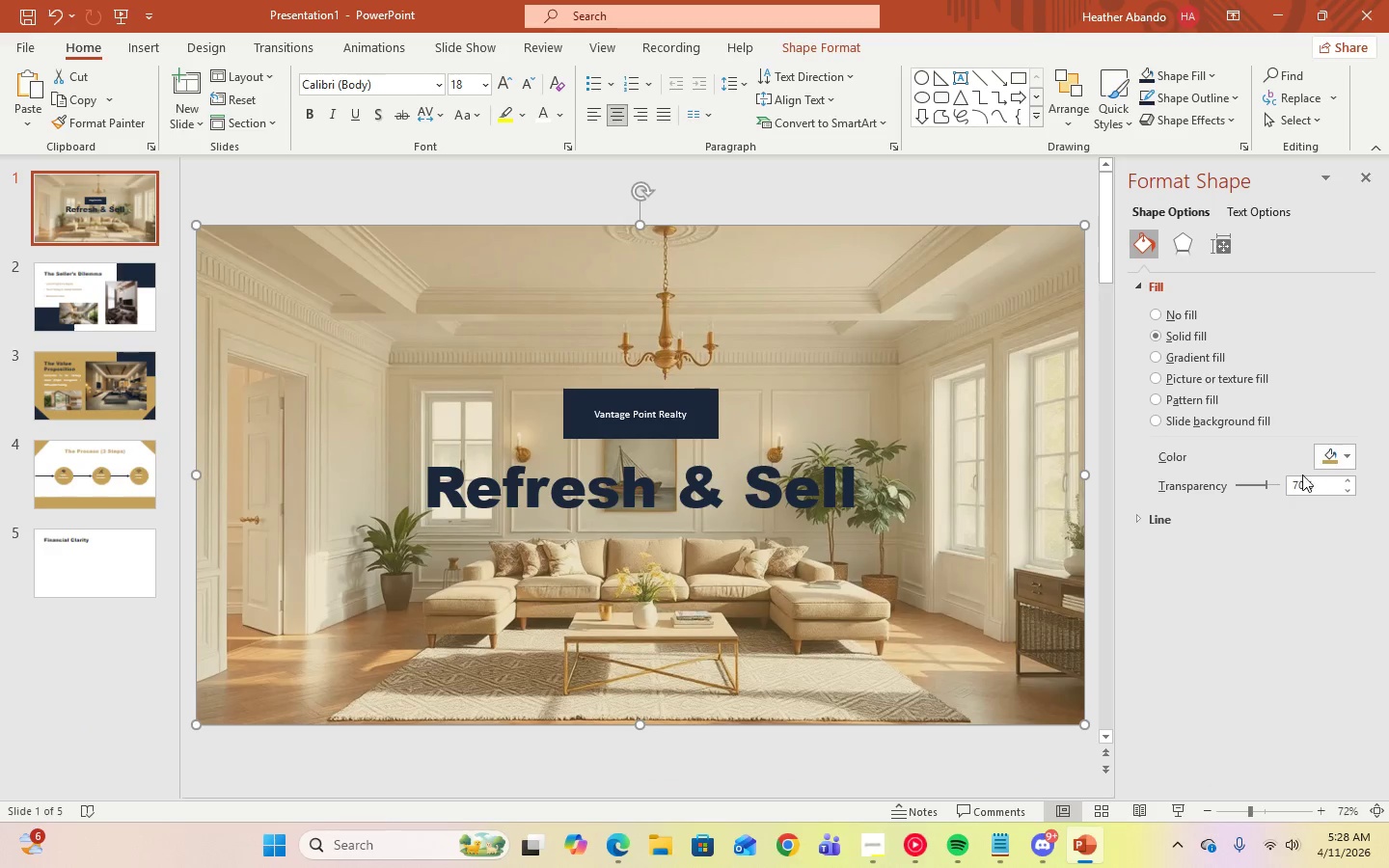 
left_click([1299, 482])
 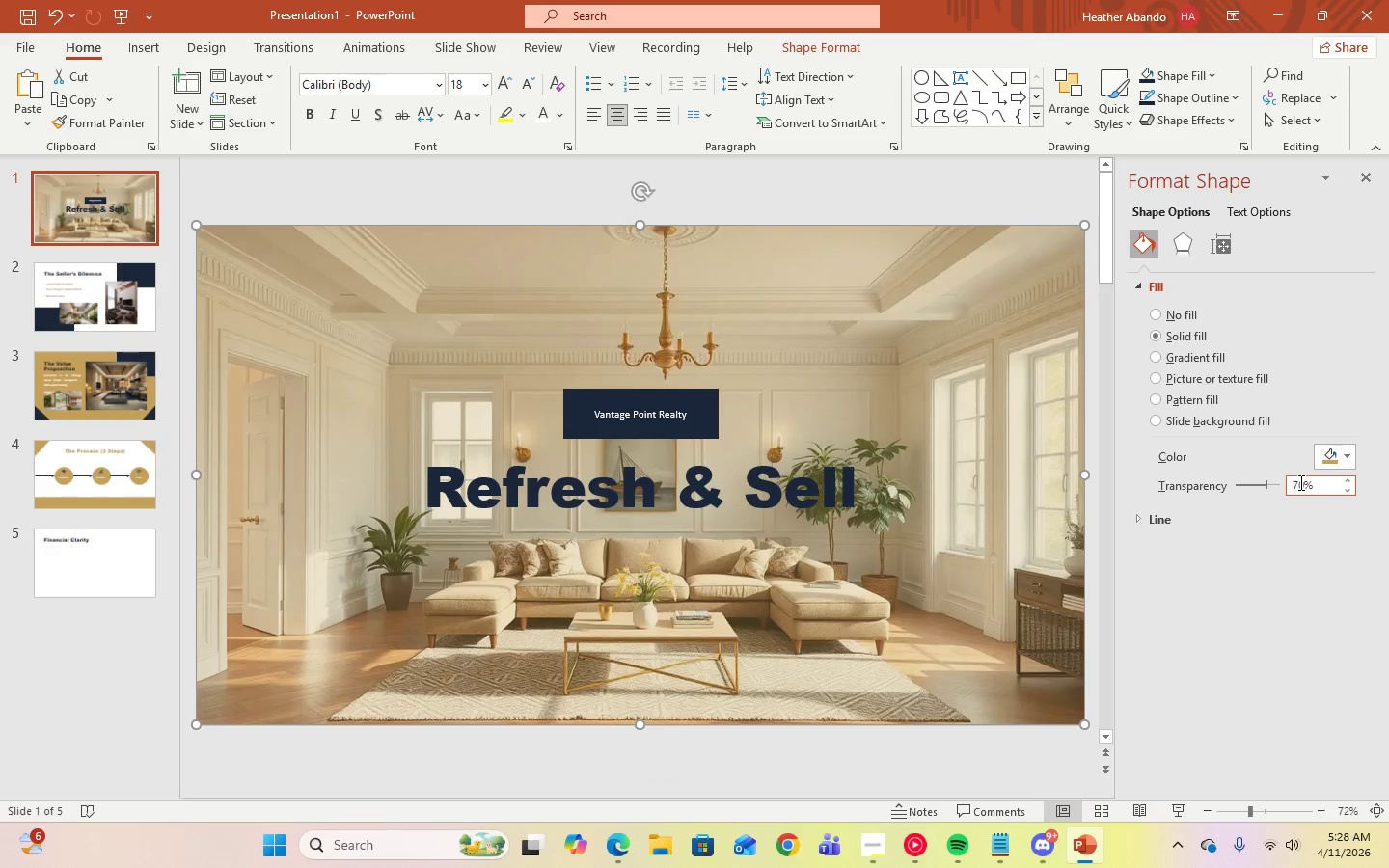 
key(Backspace)
 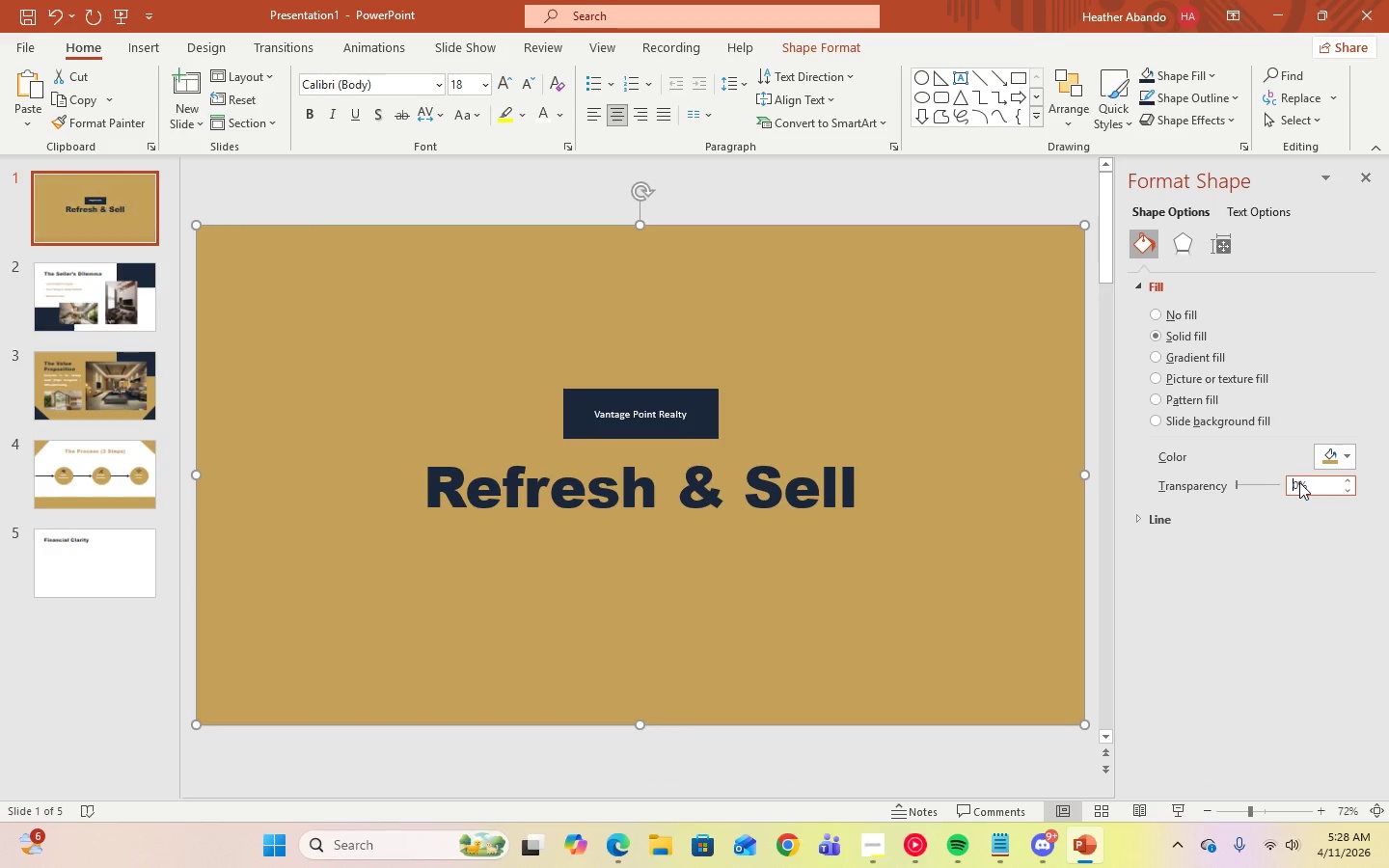 
key(Numpad5)
 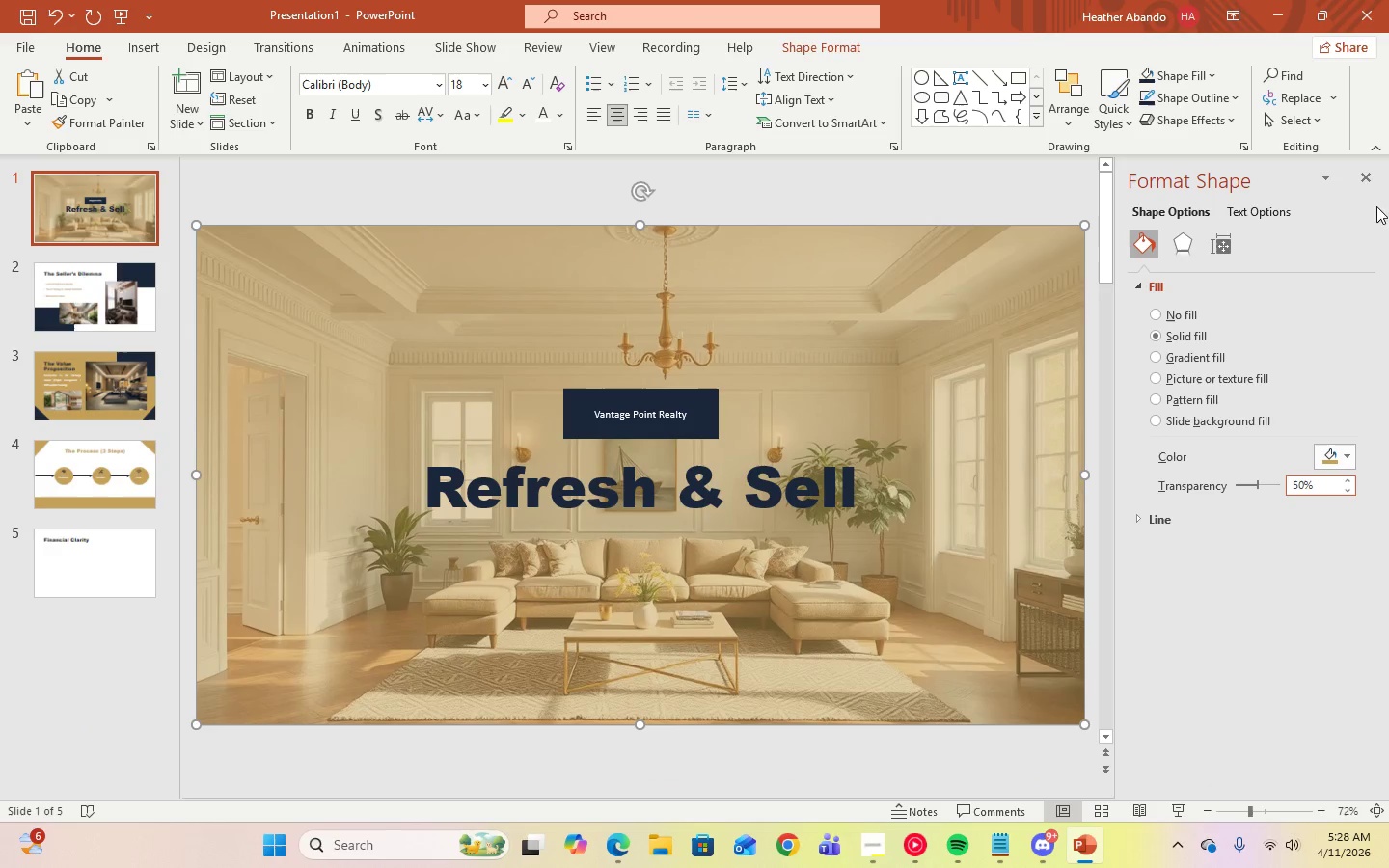 
left_click([1373, 176])
 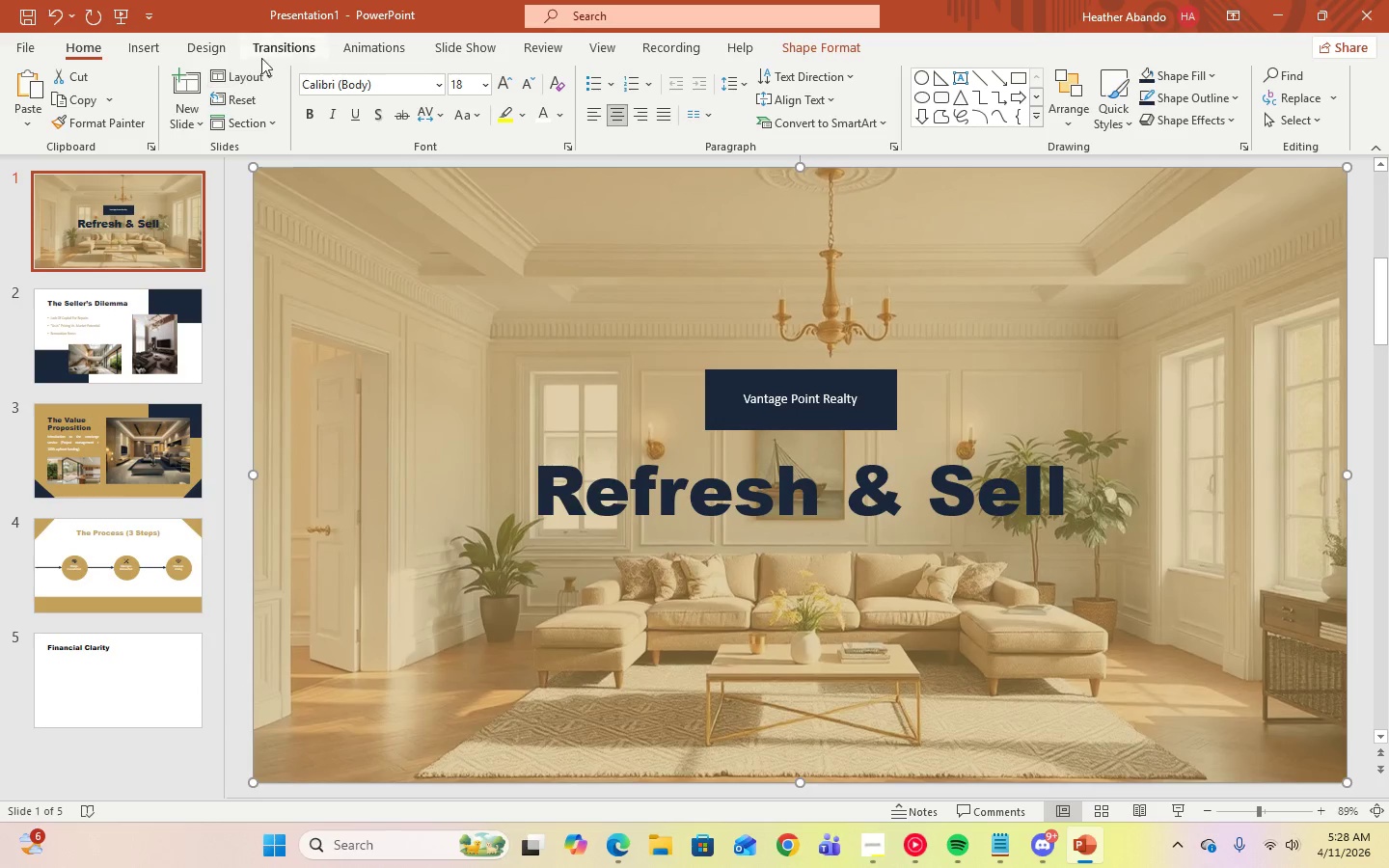 
left_click([454, 49])
 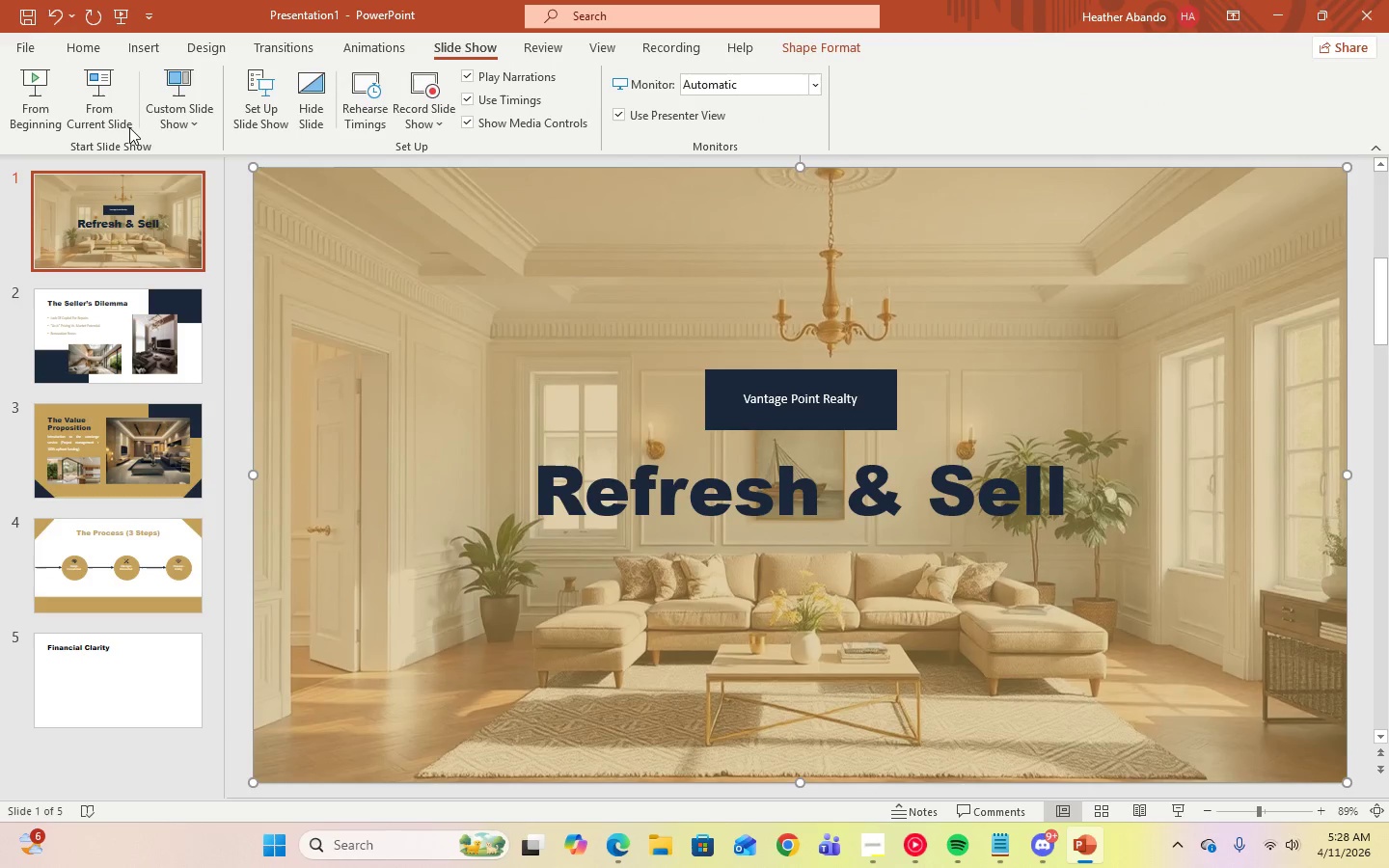 
left_click([123, 127])
 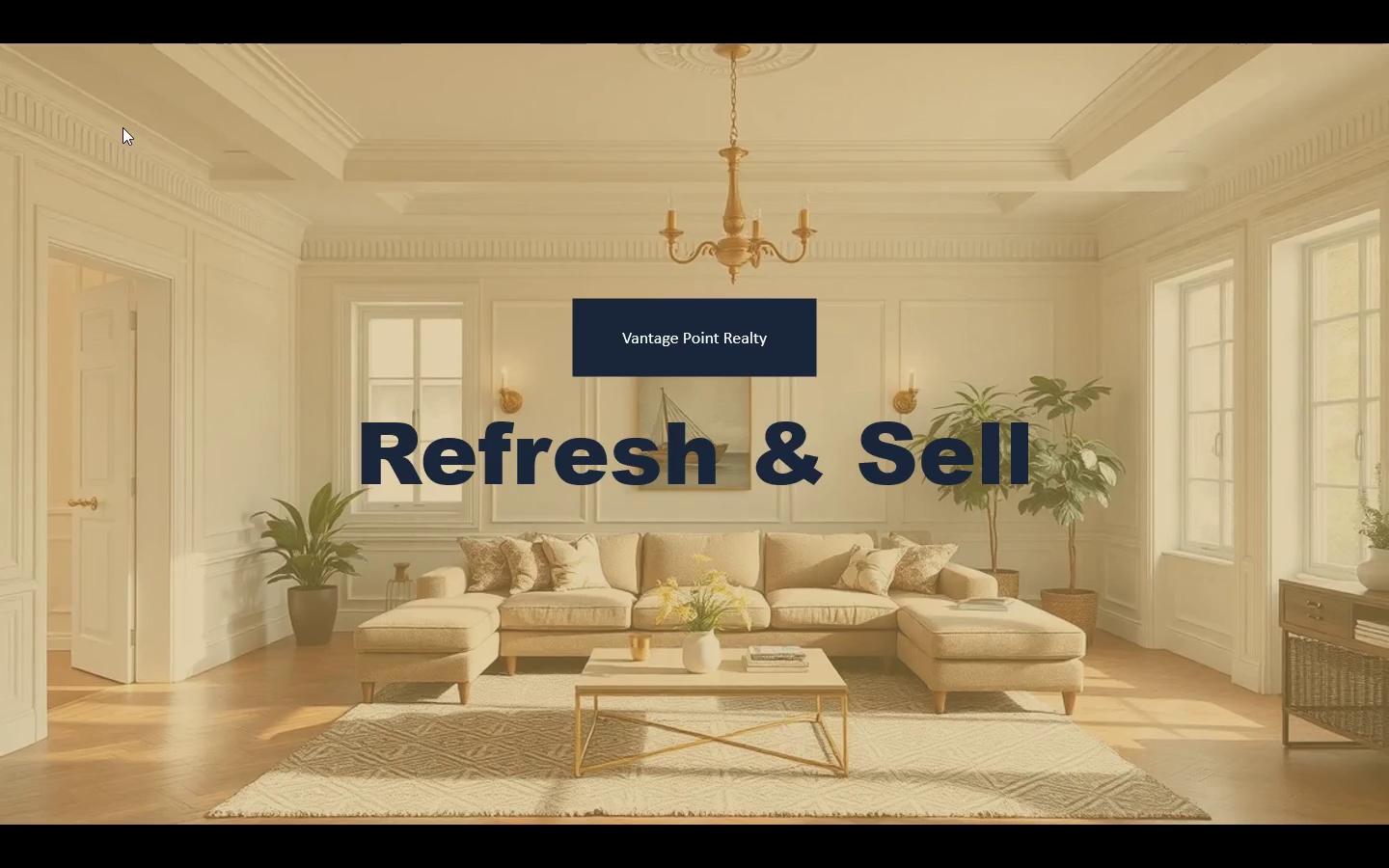 
key(Escape)
 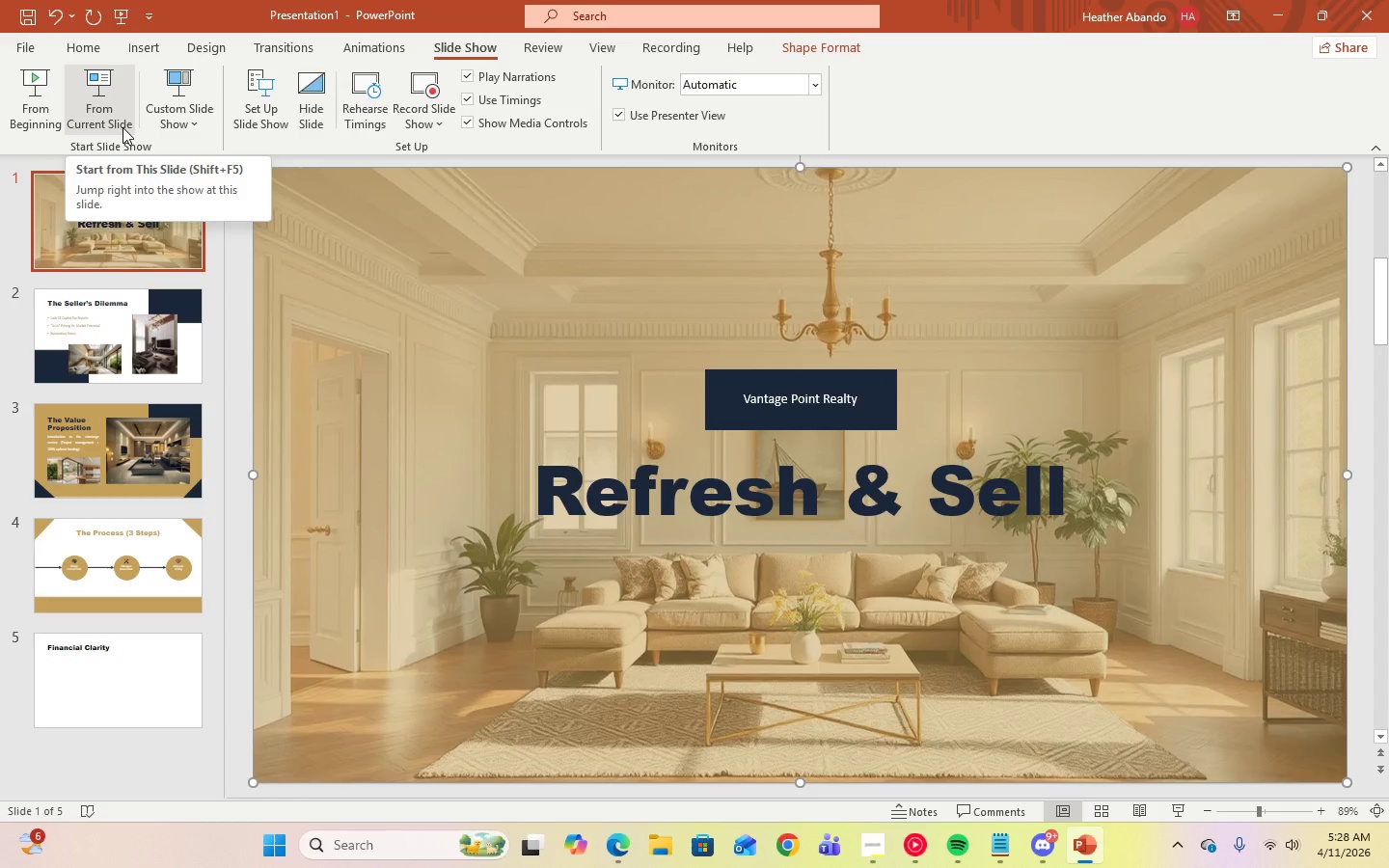 
key(ArrowDown)
 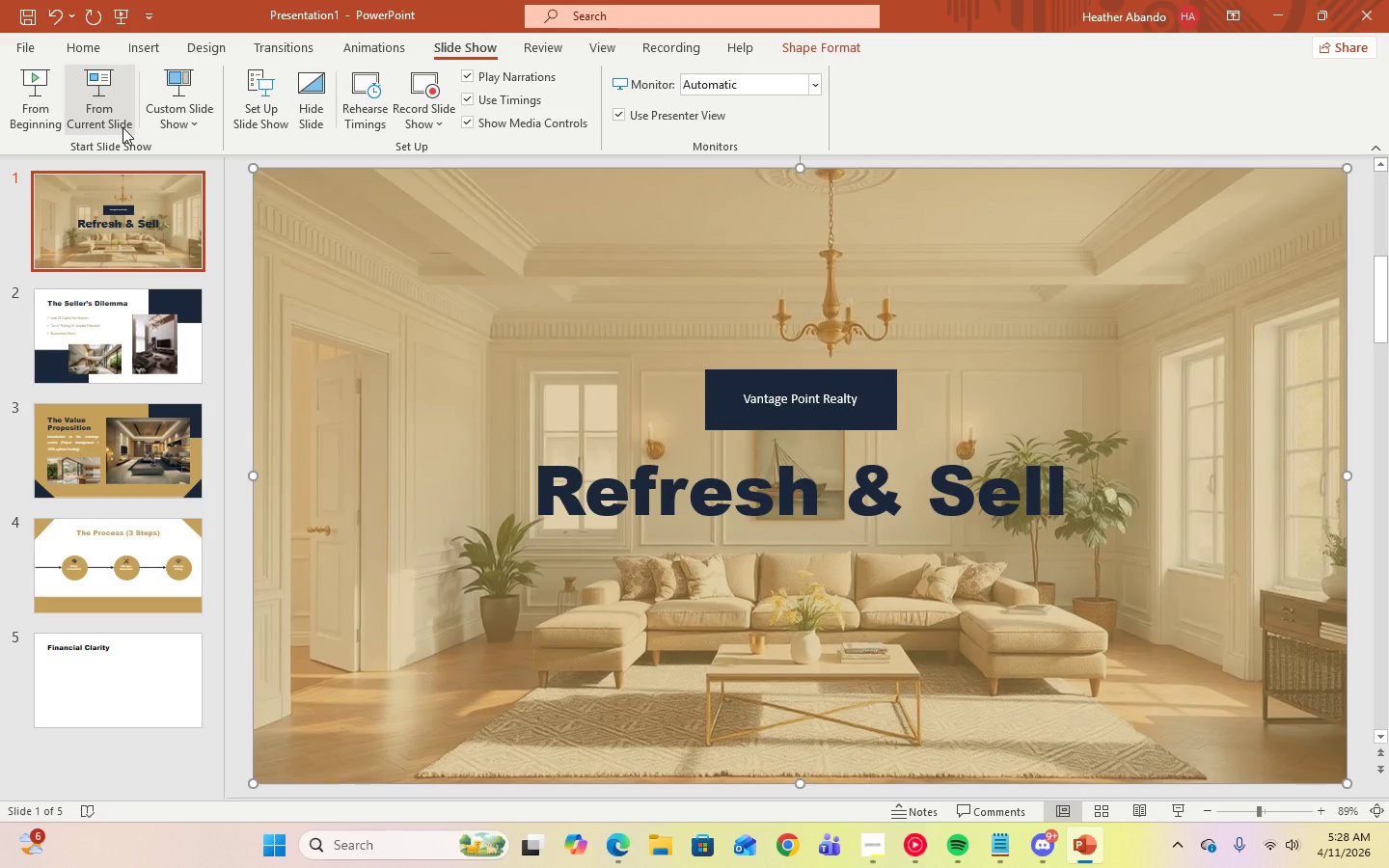 
key(ArrowDown)
 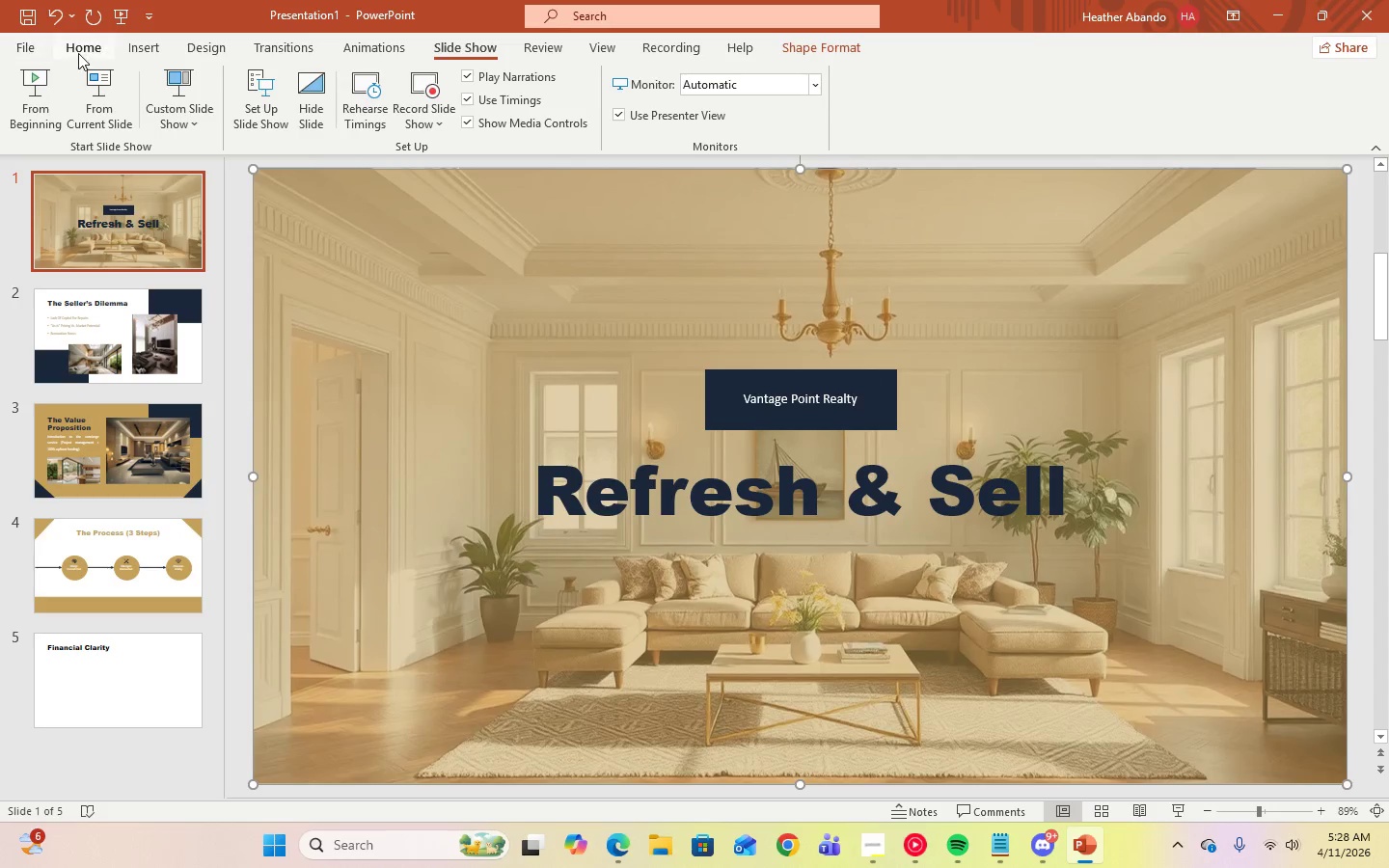 
double_click([112, 244])
 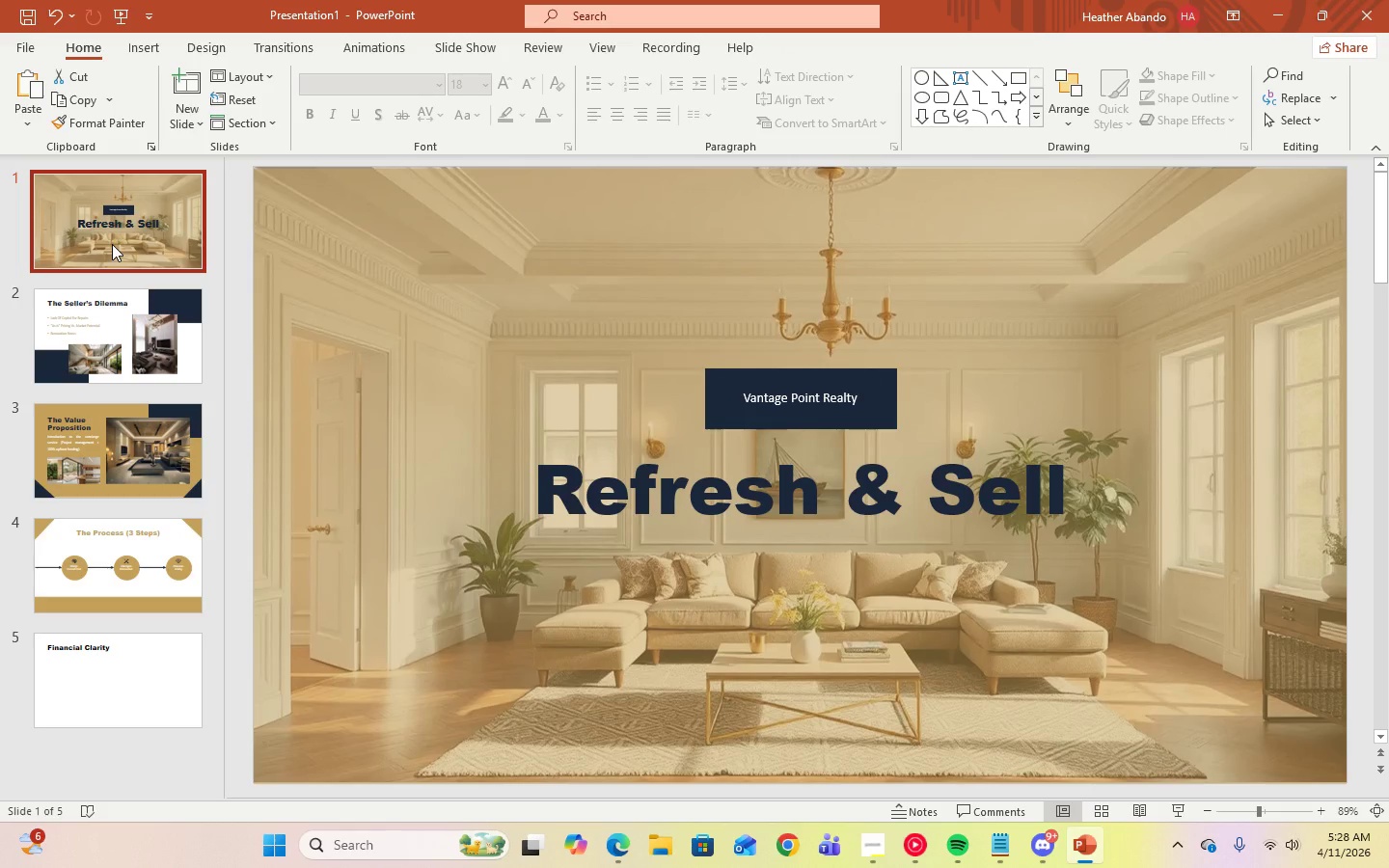 
key(ArrowDown)
 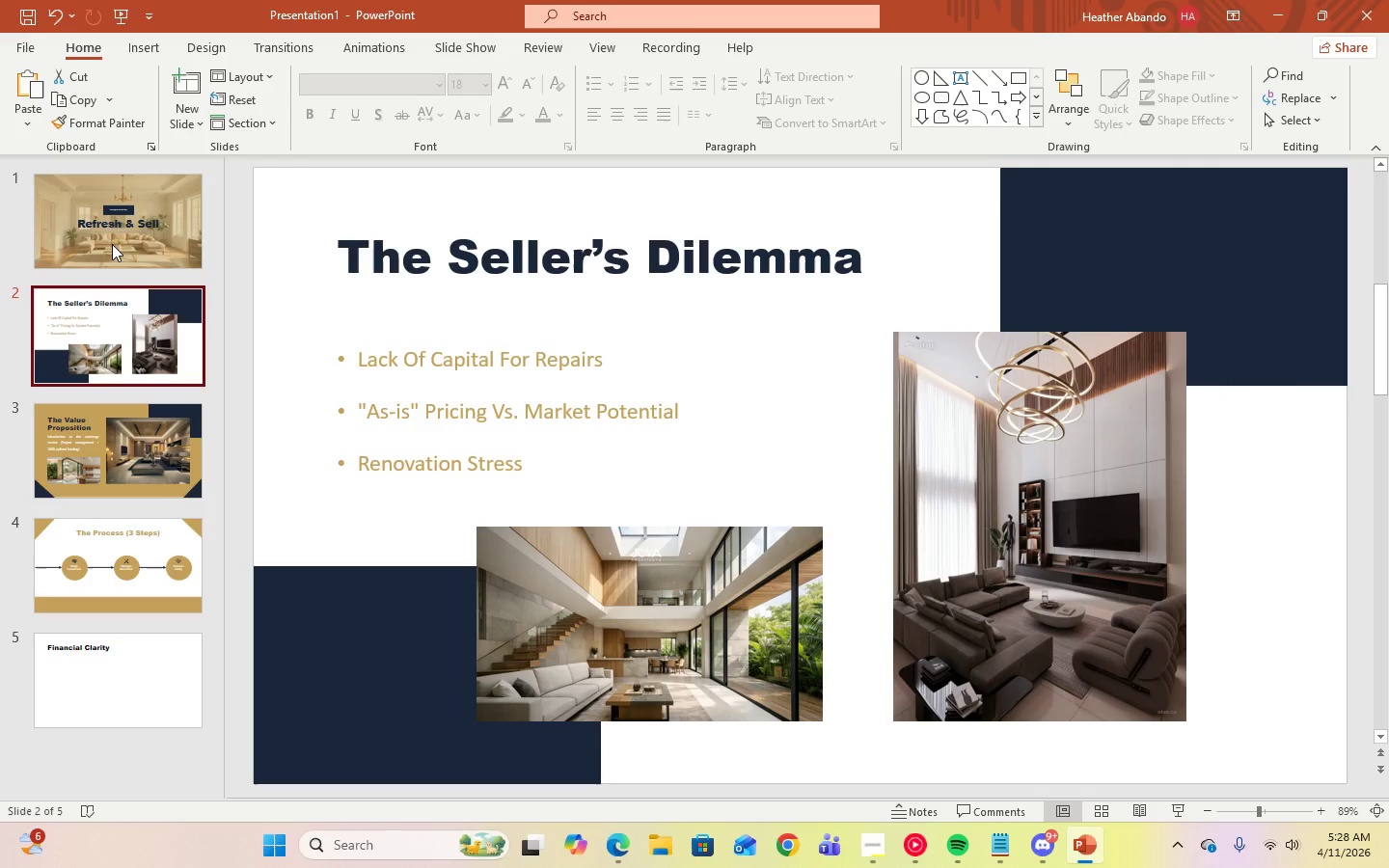 
wait(11.23)
 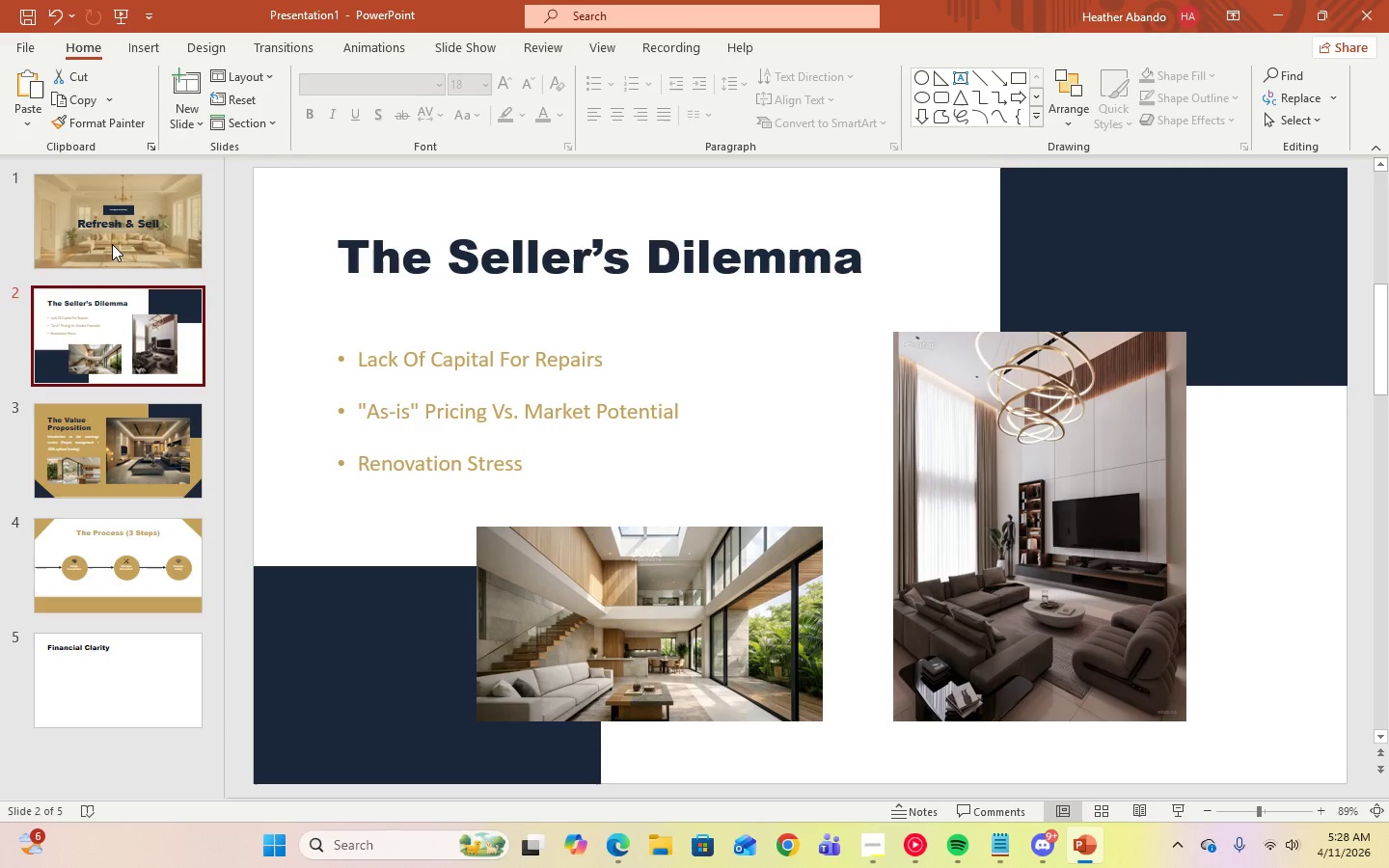 
key(ArrowDown)
 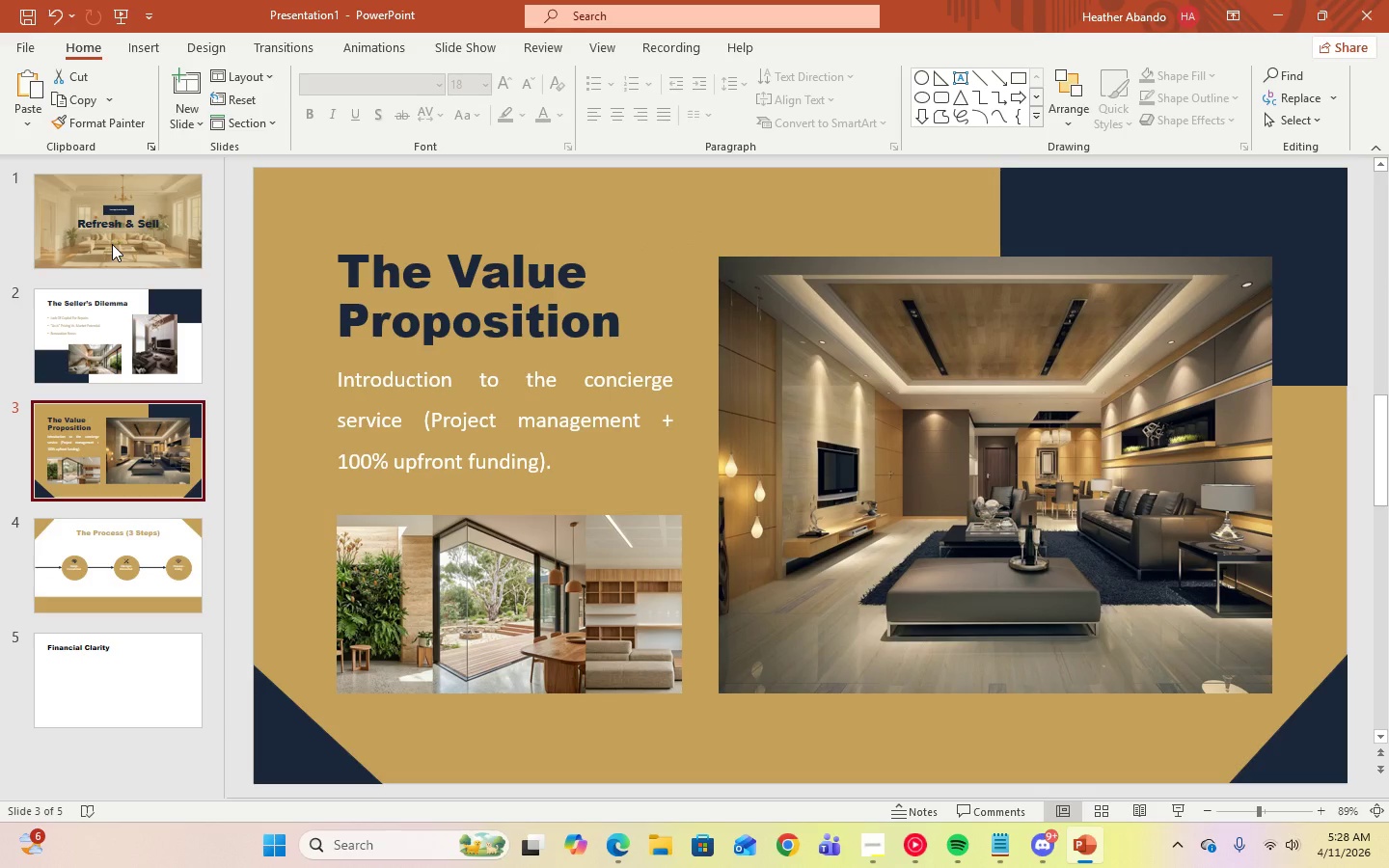 
wait(8.33)
 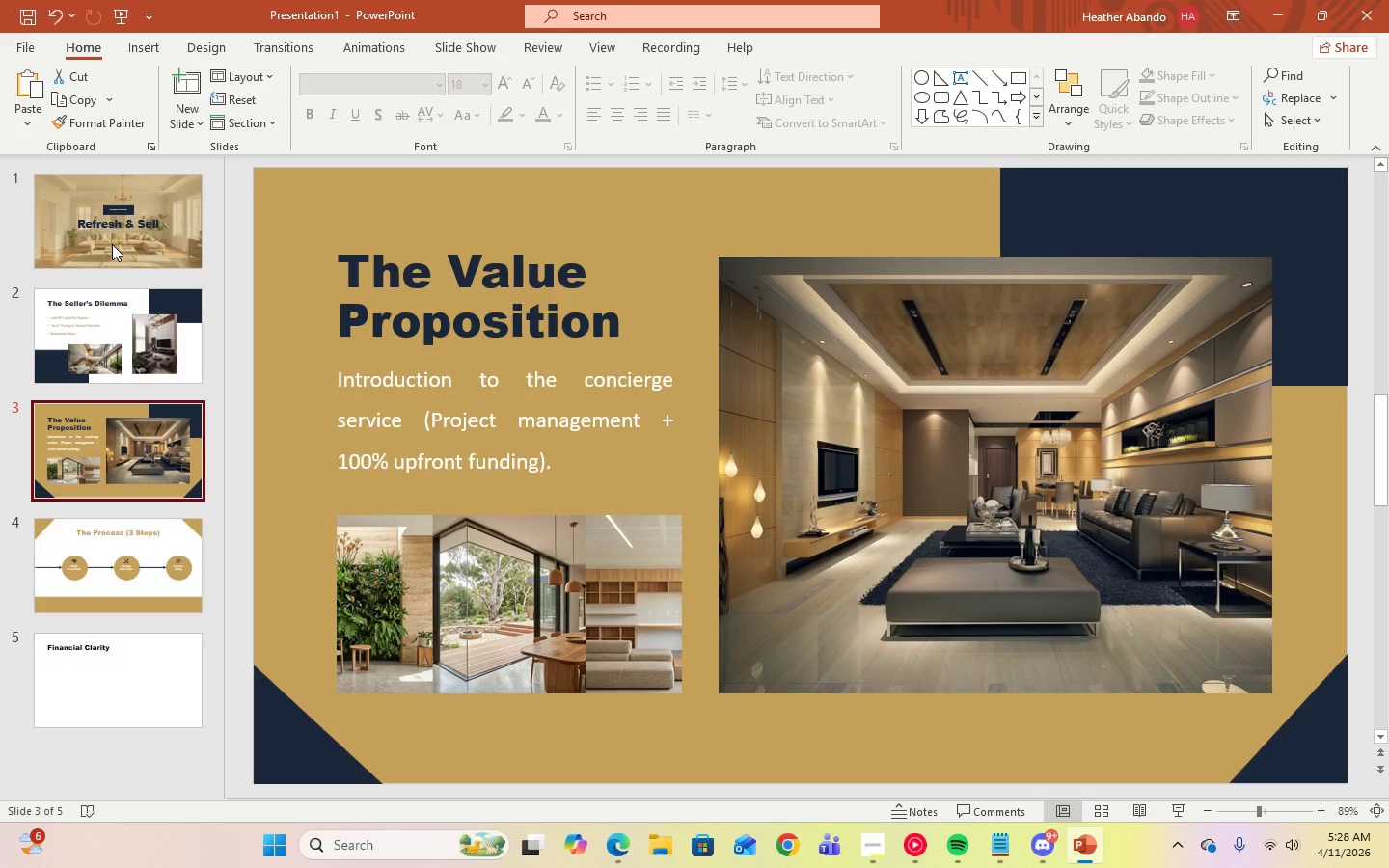 
left_click([123, 656])
 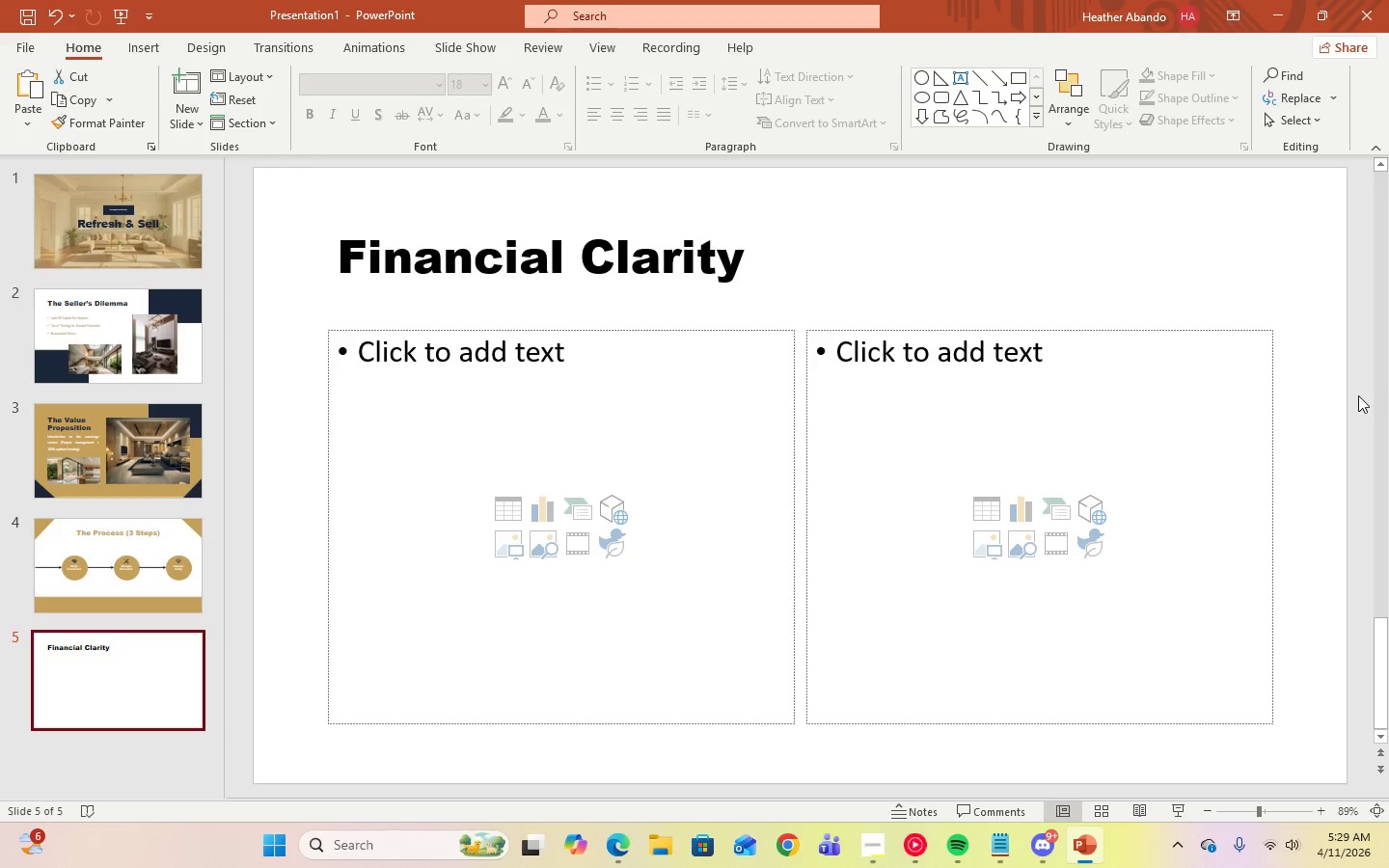 
wait(21.97)
 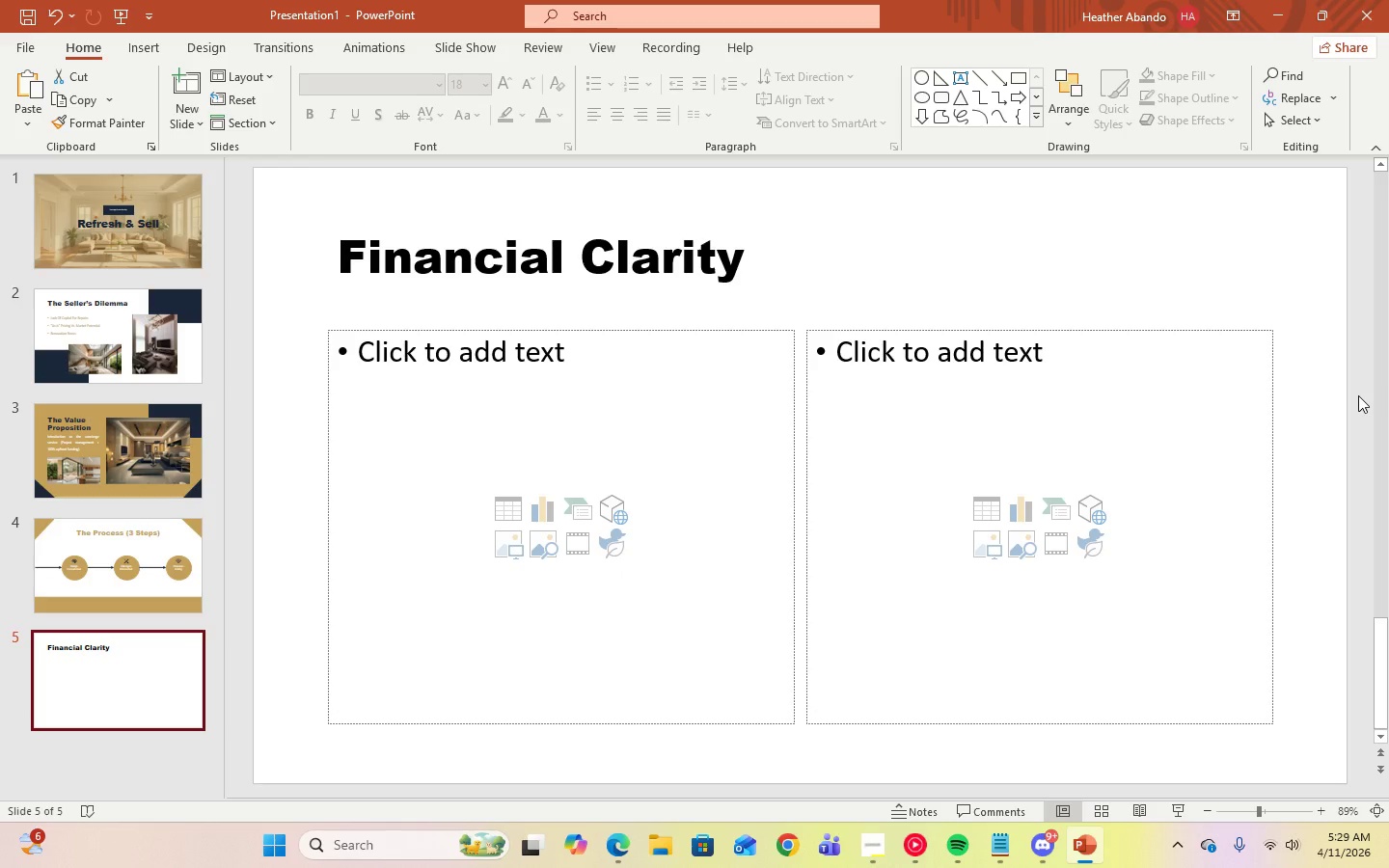 
left_click([543, 514])
 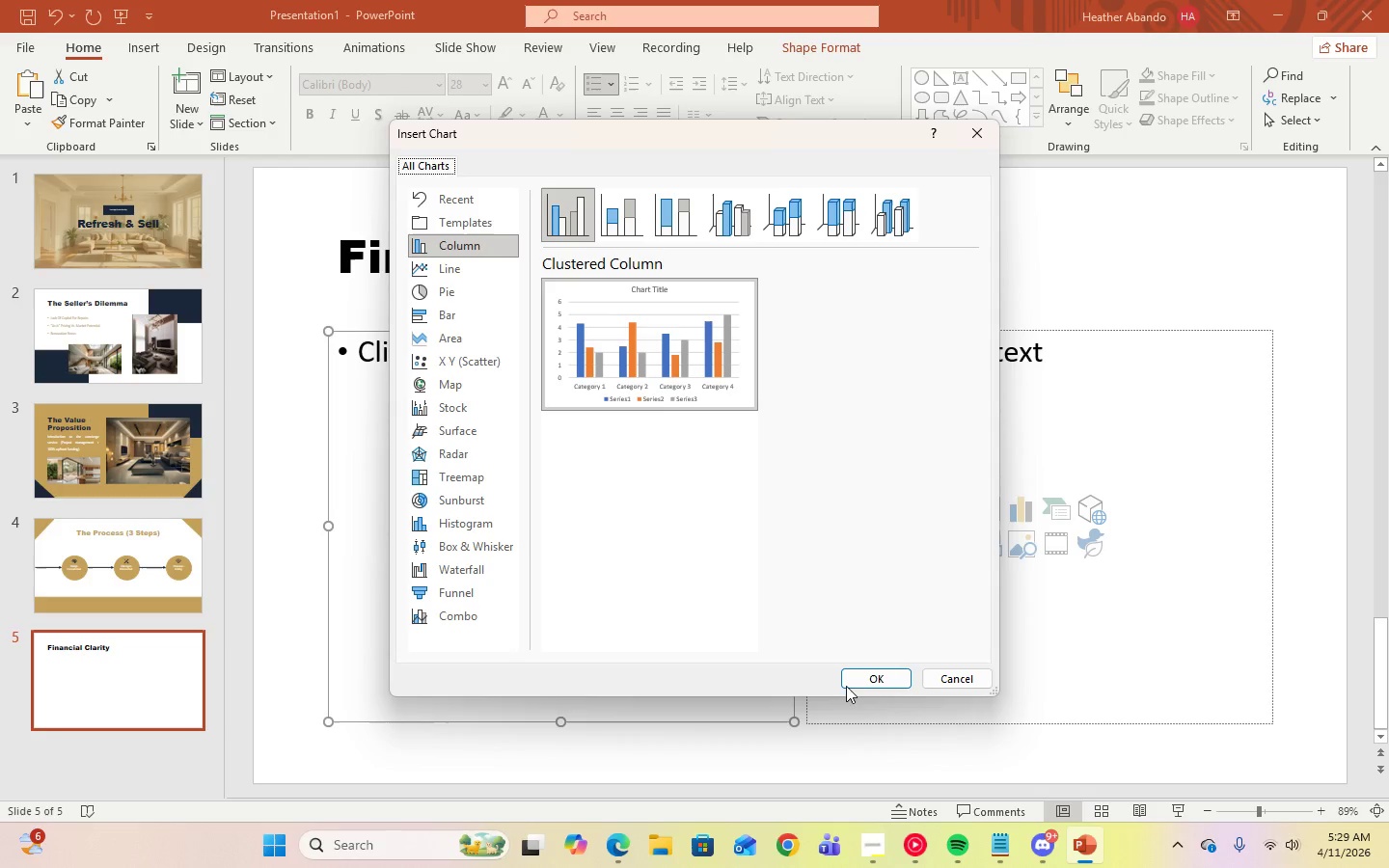 
left_click([907, 835])
 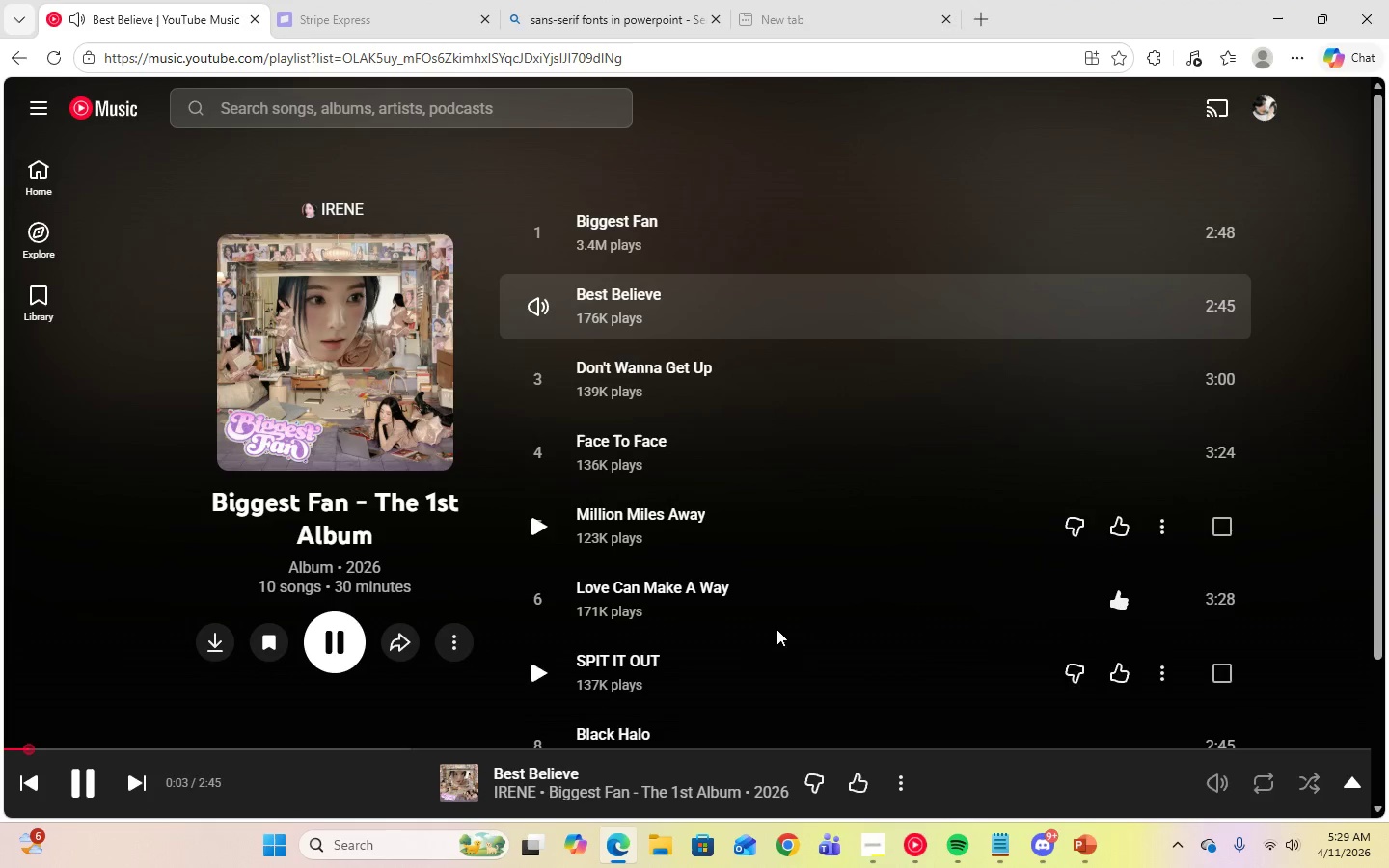 
scroll: coordinate [737, 551], scroll_direction: down, amount: 1.0
 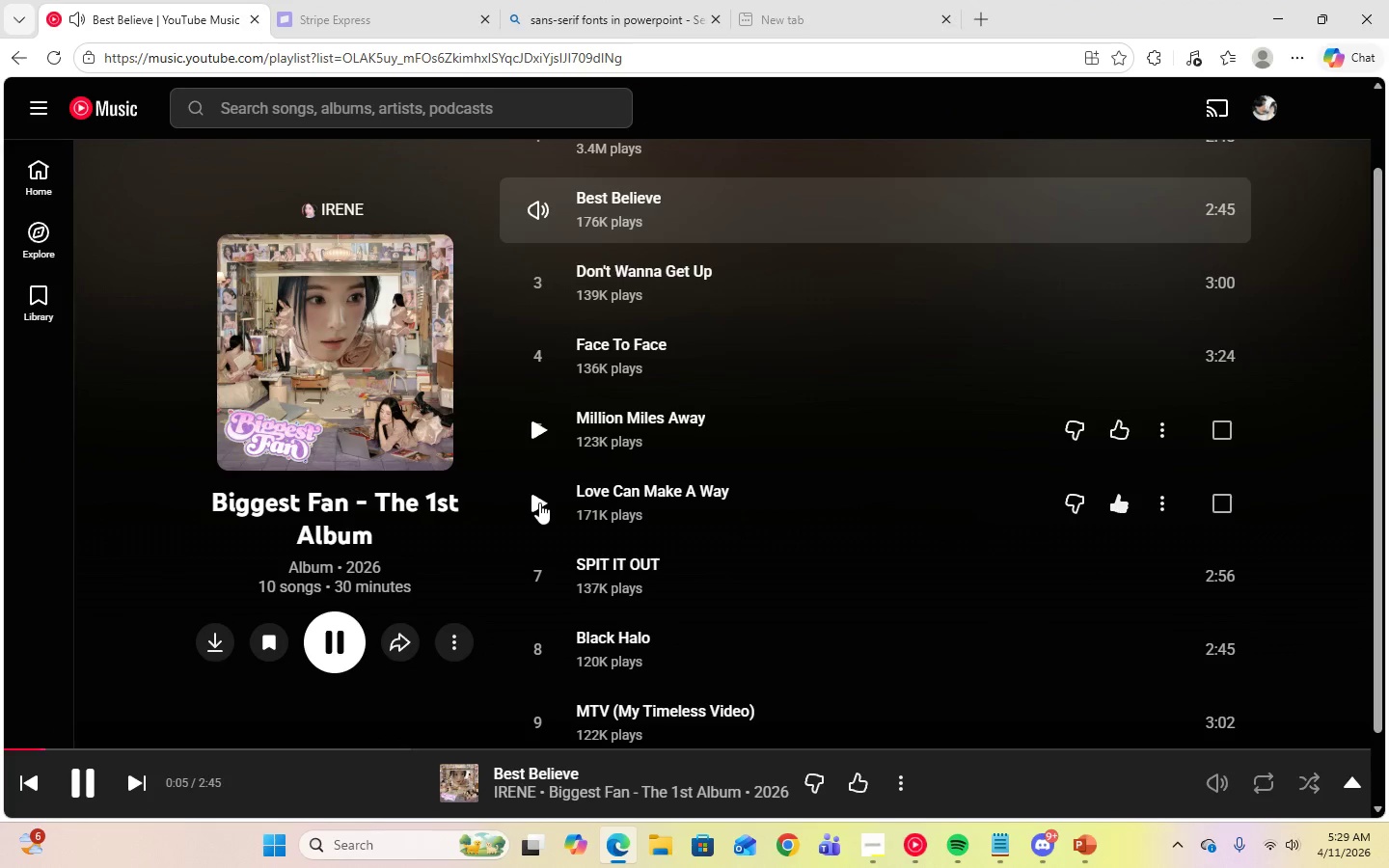 
left_click([538, 502])
 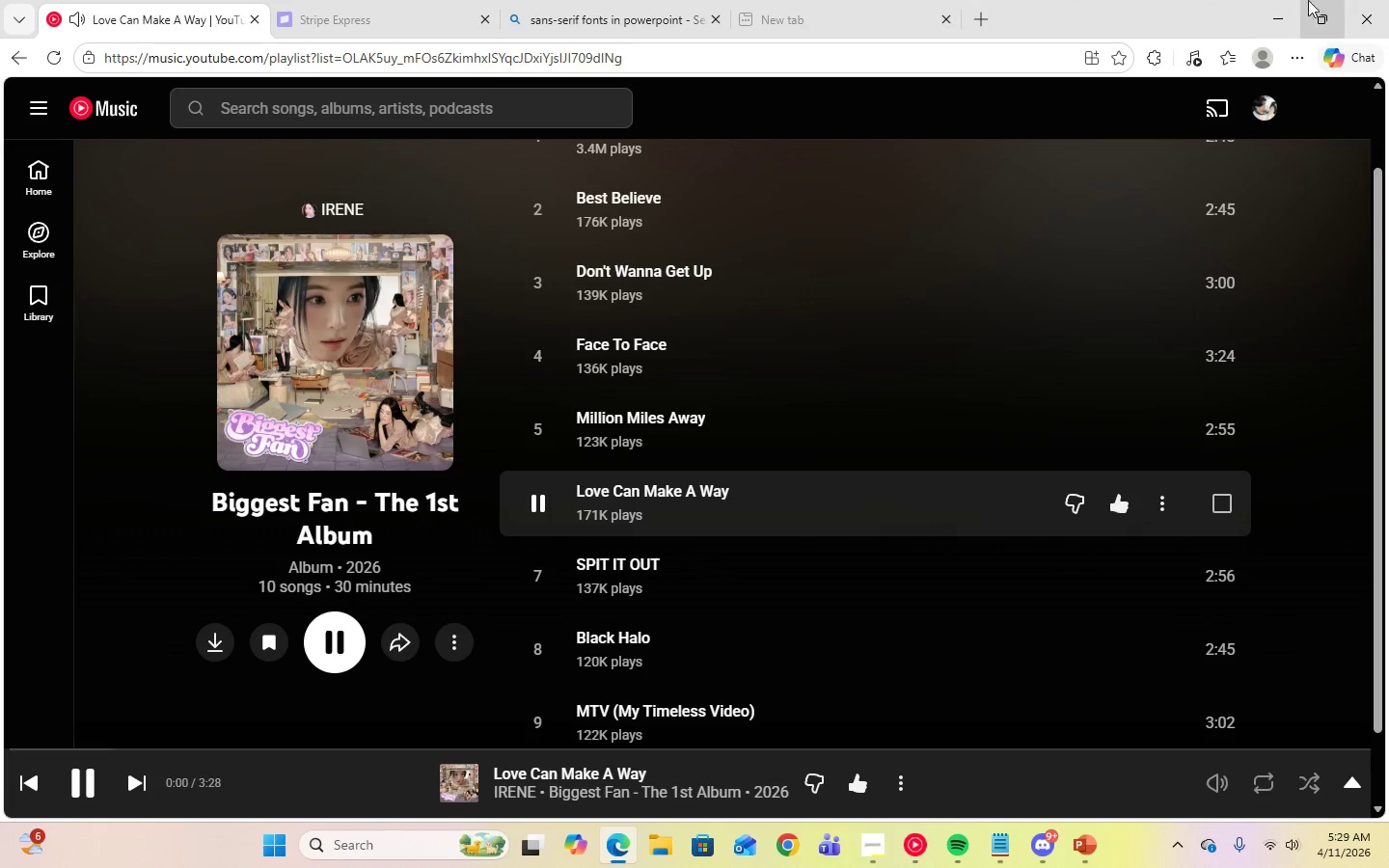 
left_click([1288, 6])
 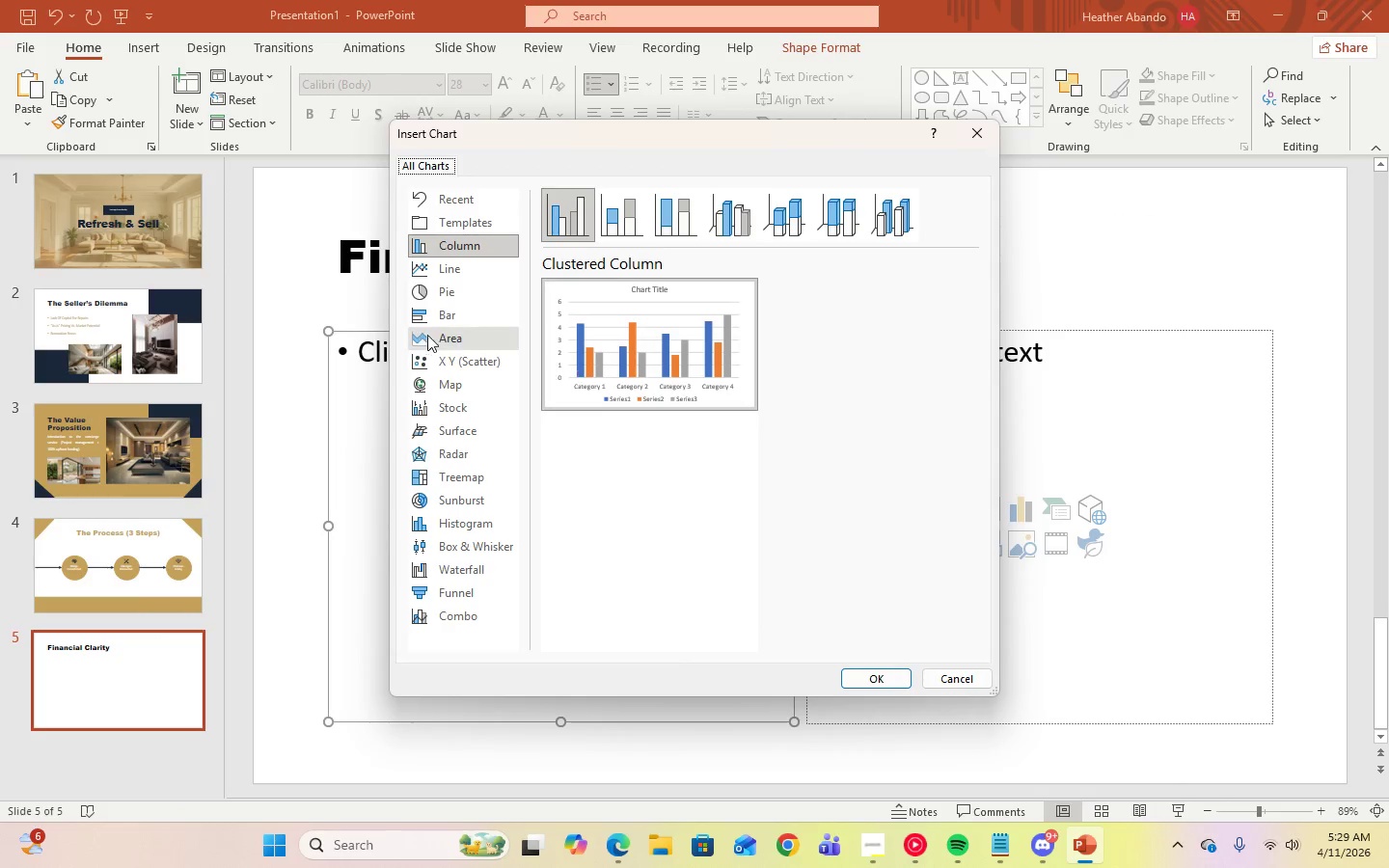 
left_click([444, 320])
 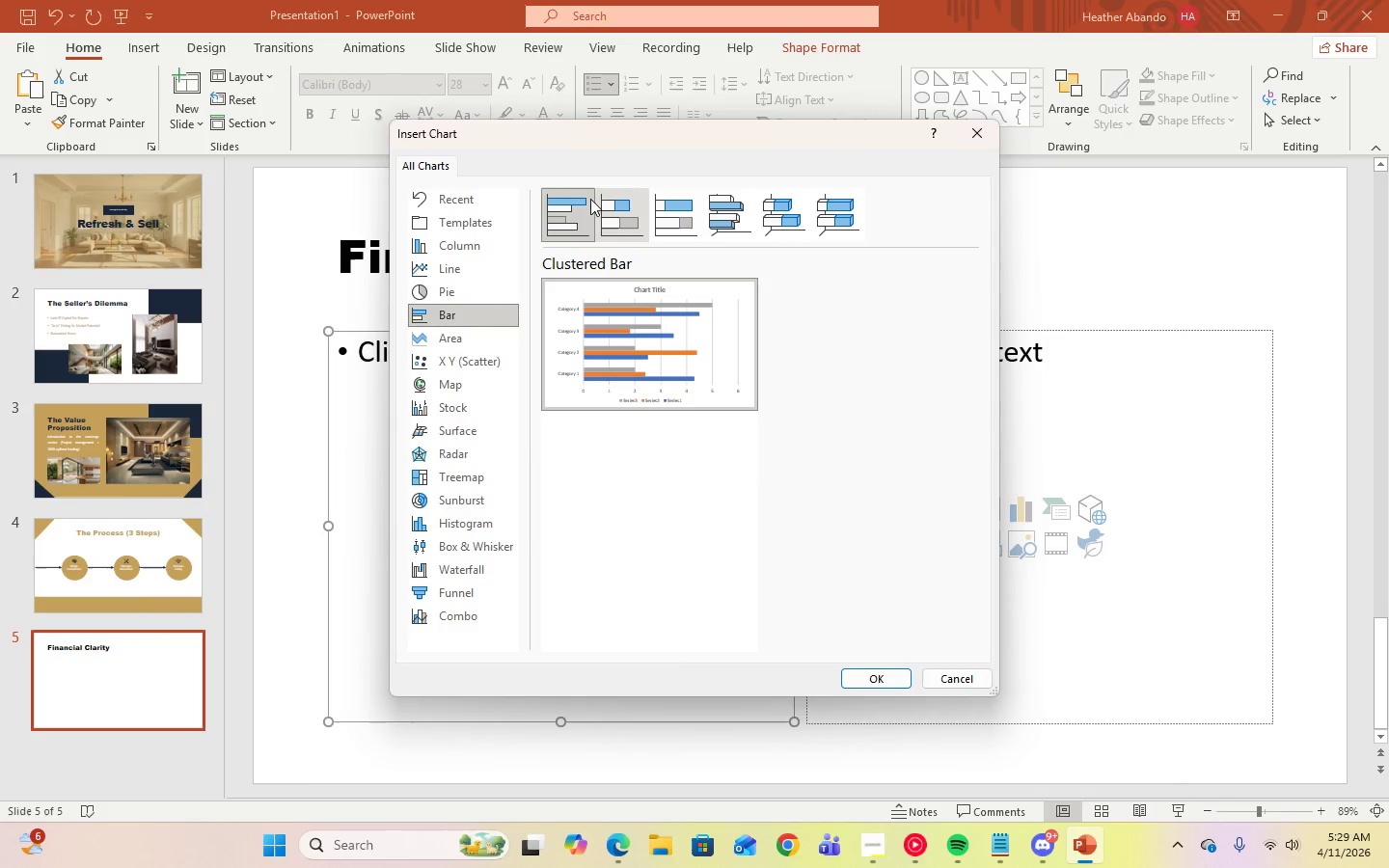 
left_click([607, 200])
 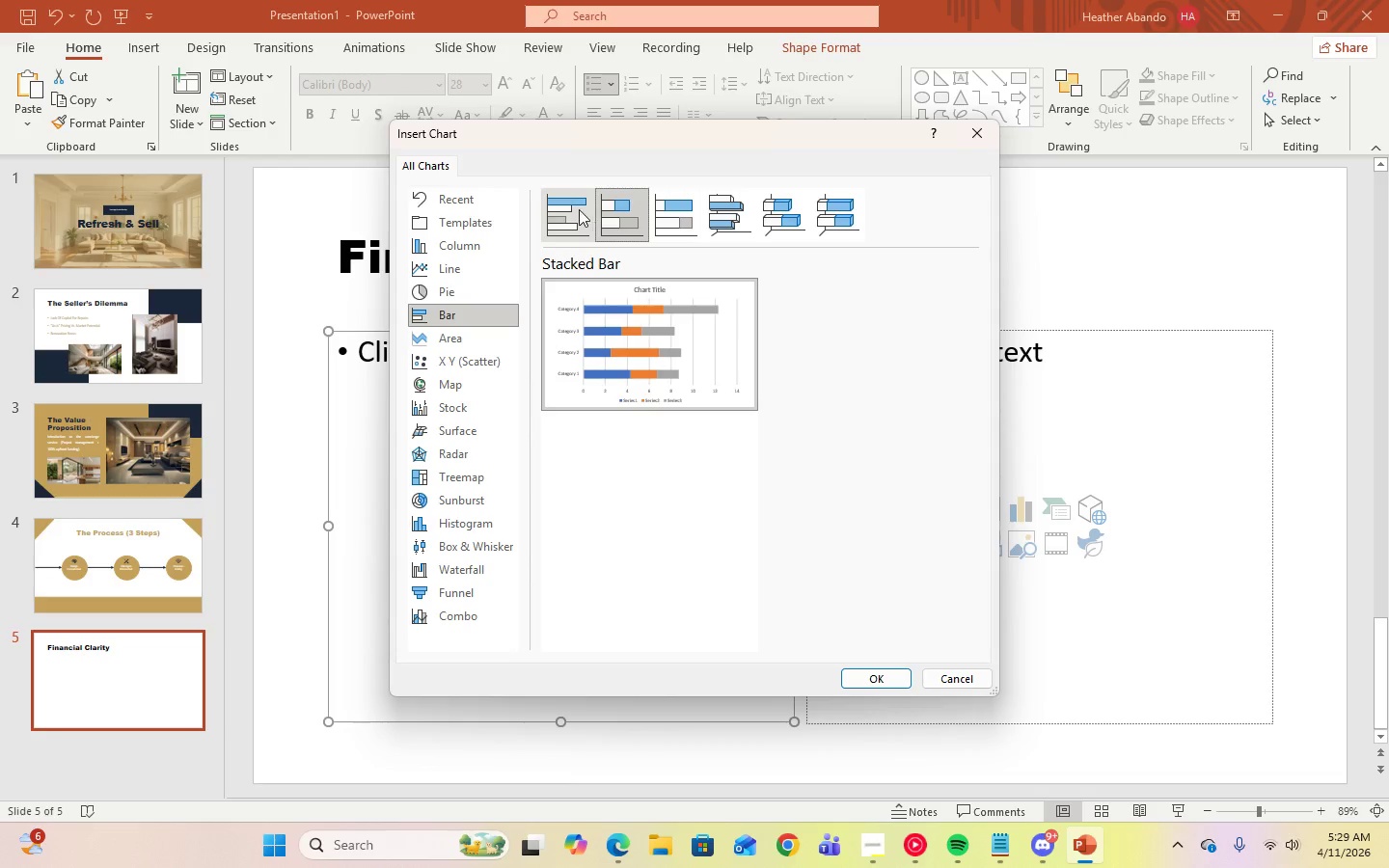 
left_click([578, 209])
 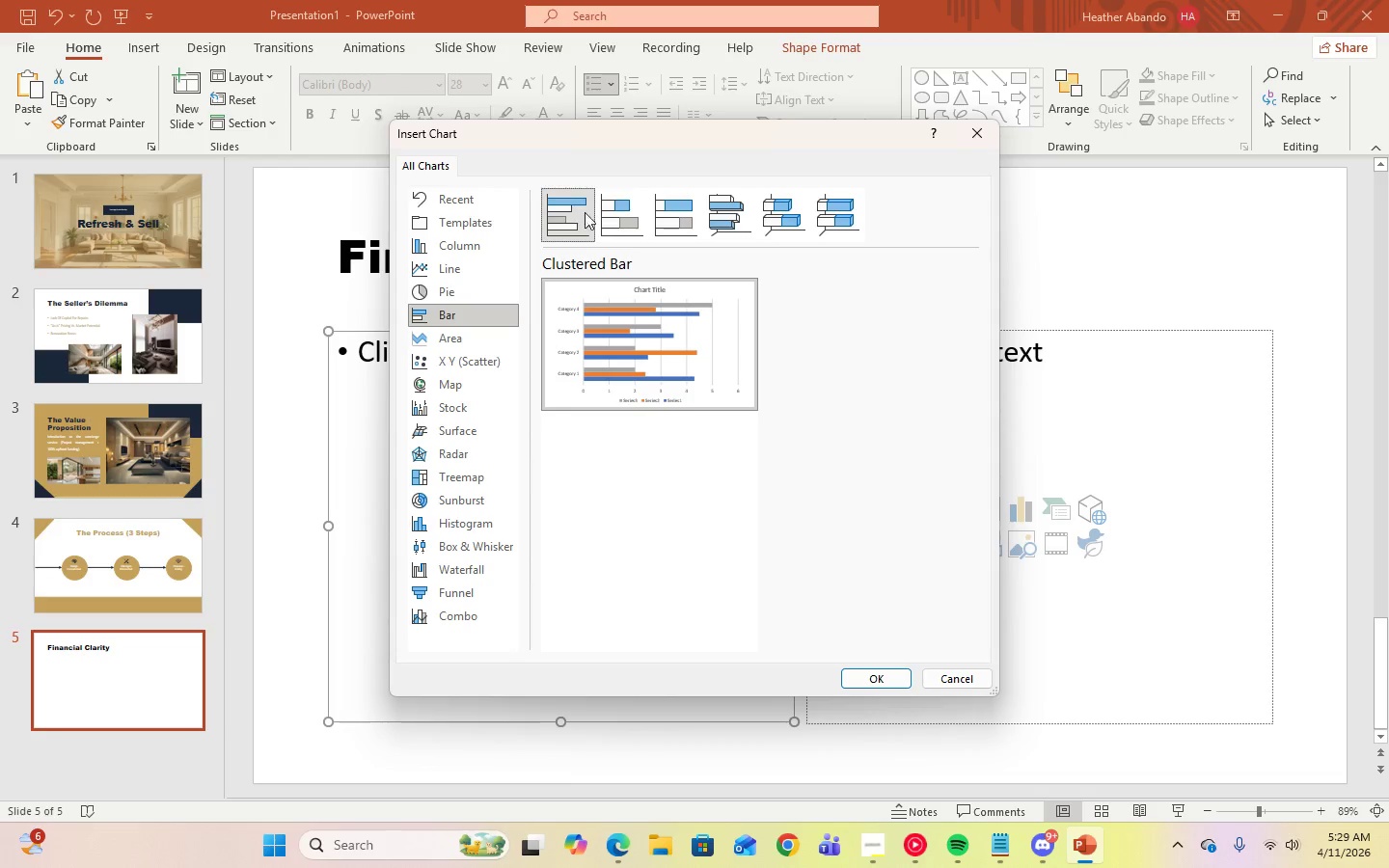 
mouse_move([624, 223])
 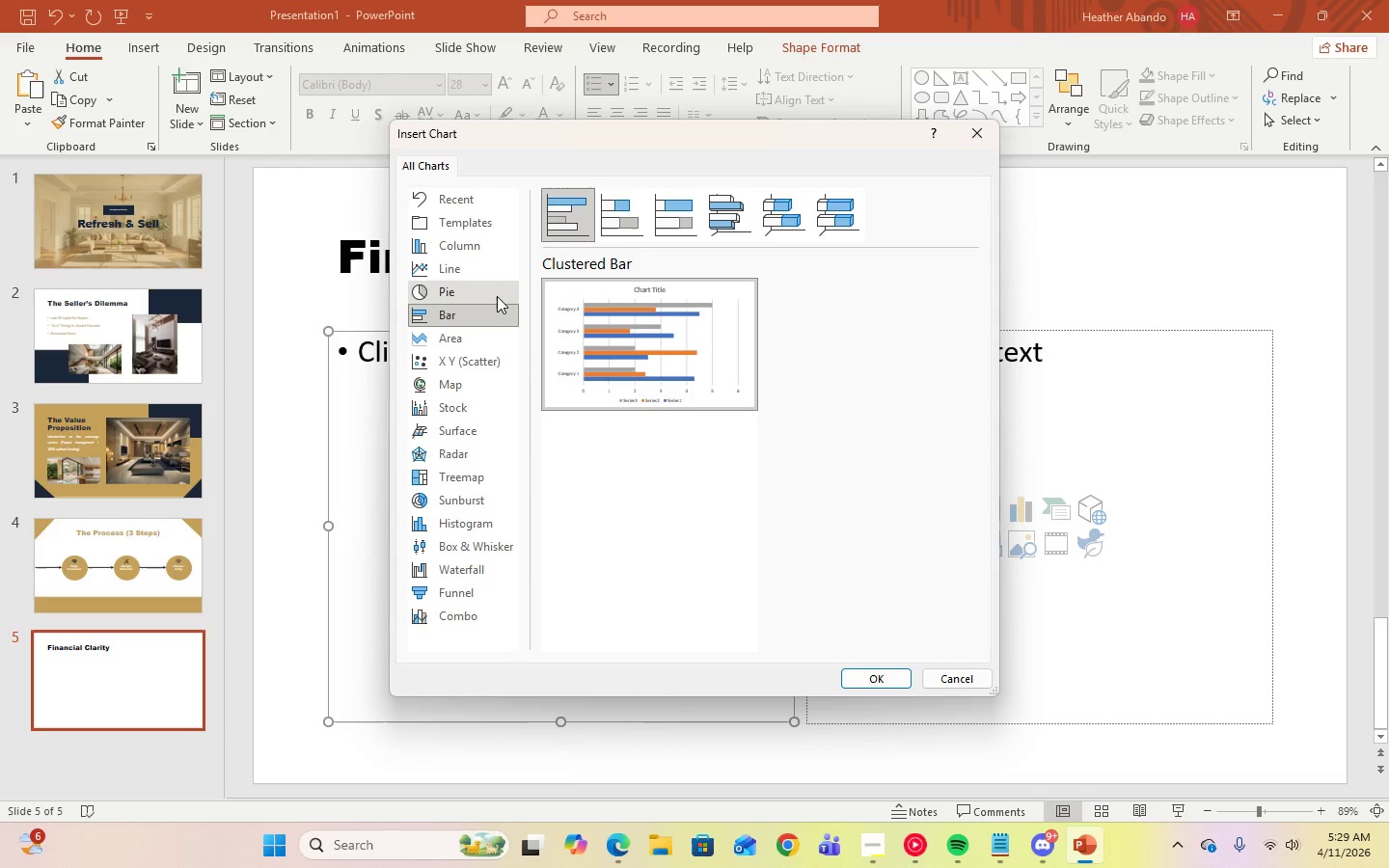 
wait(5.52)
 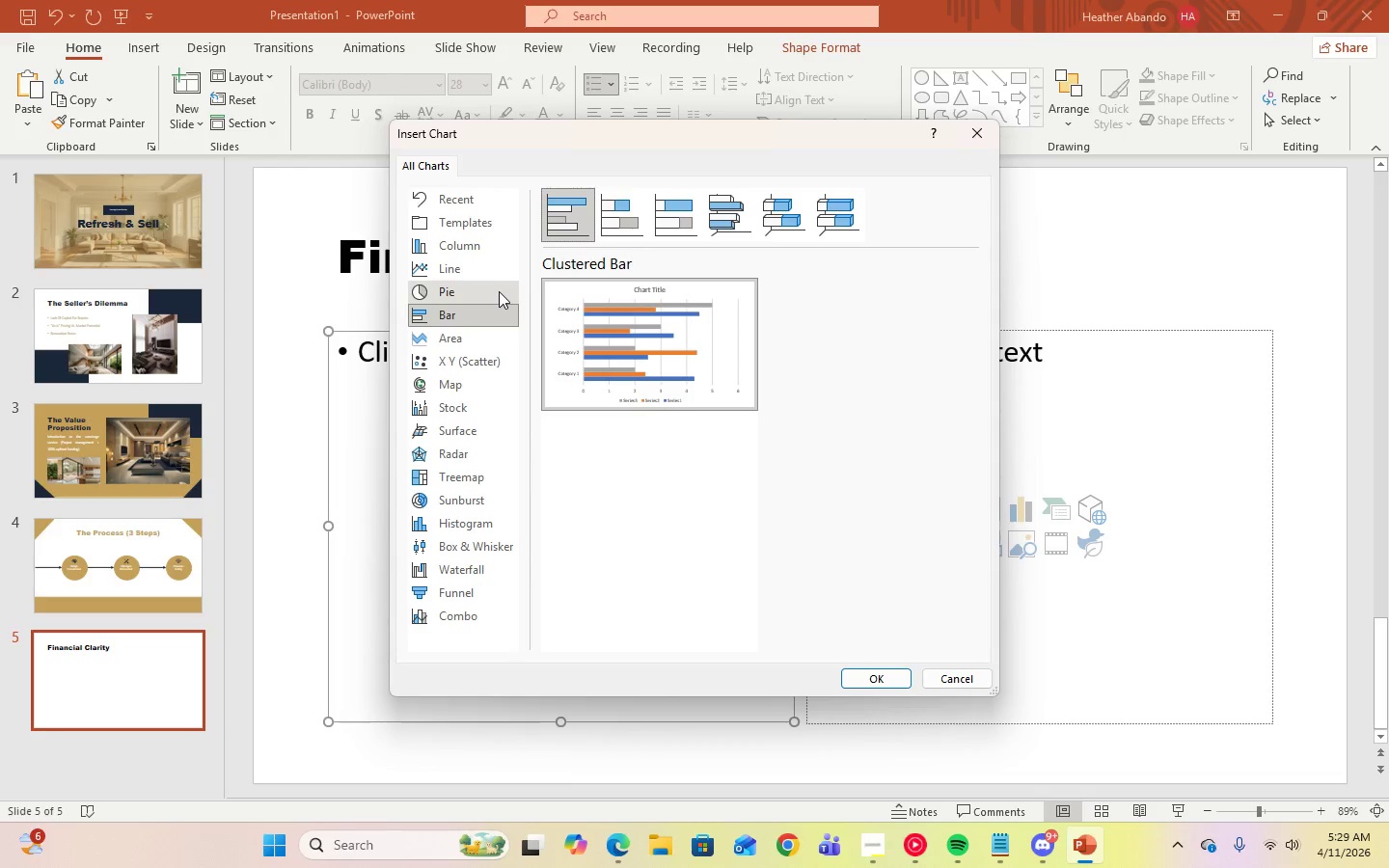 
left_click([877, 842])